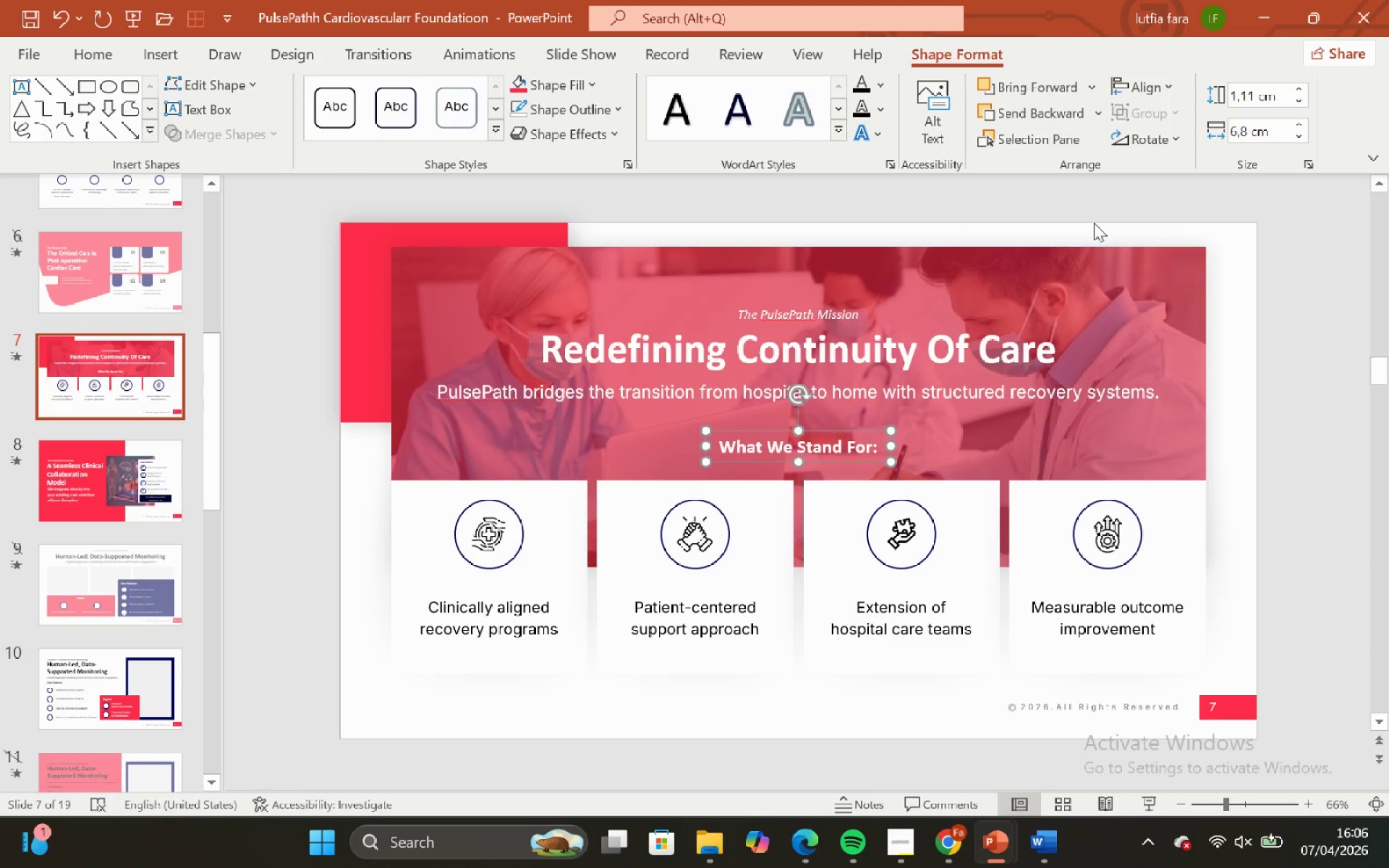 
left_click([1094, 223])
 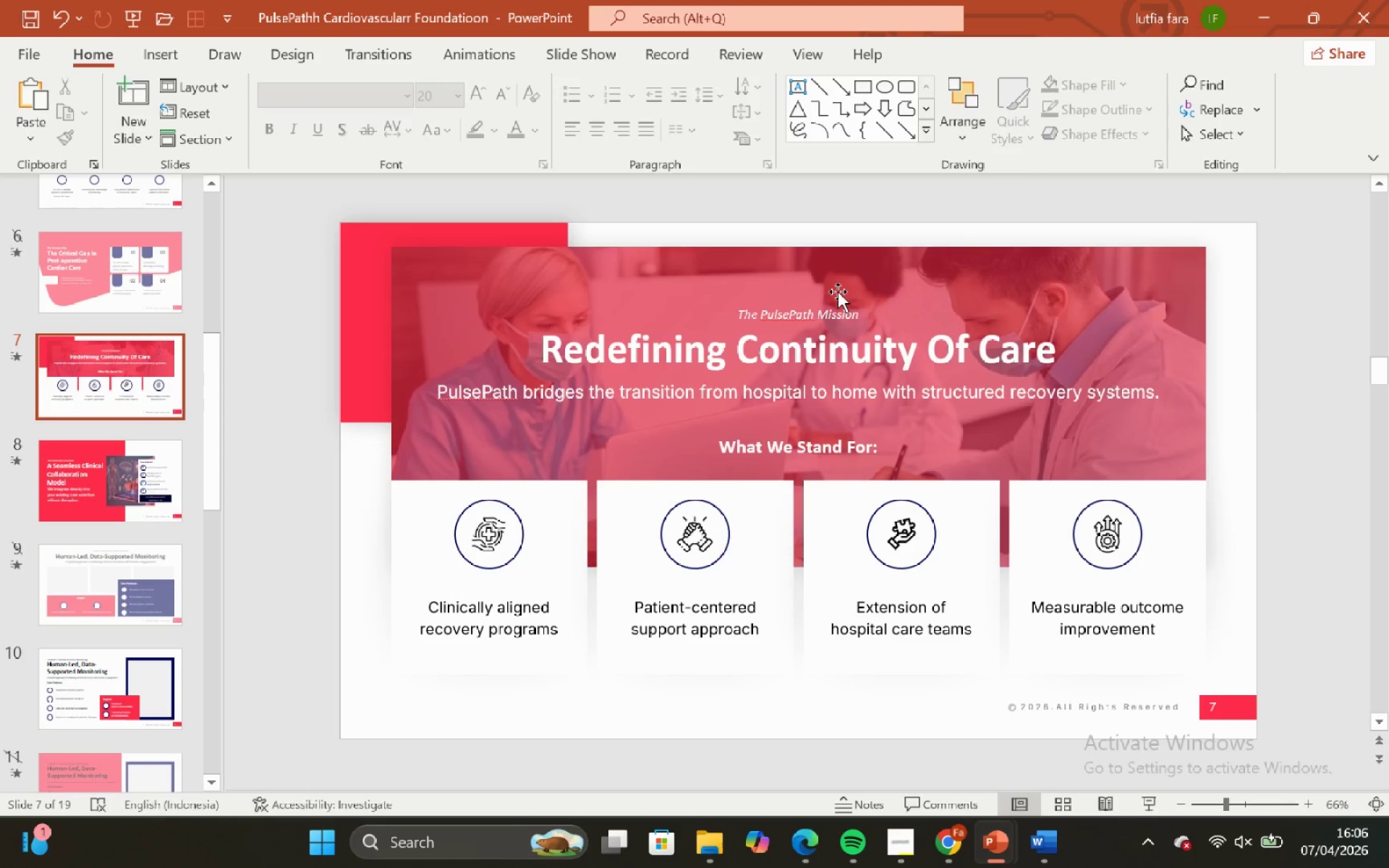 
left_click([849, 197])
 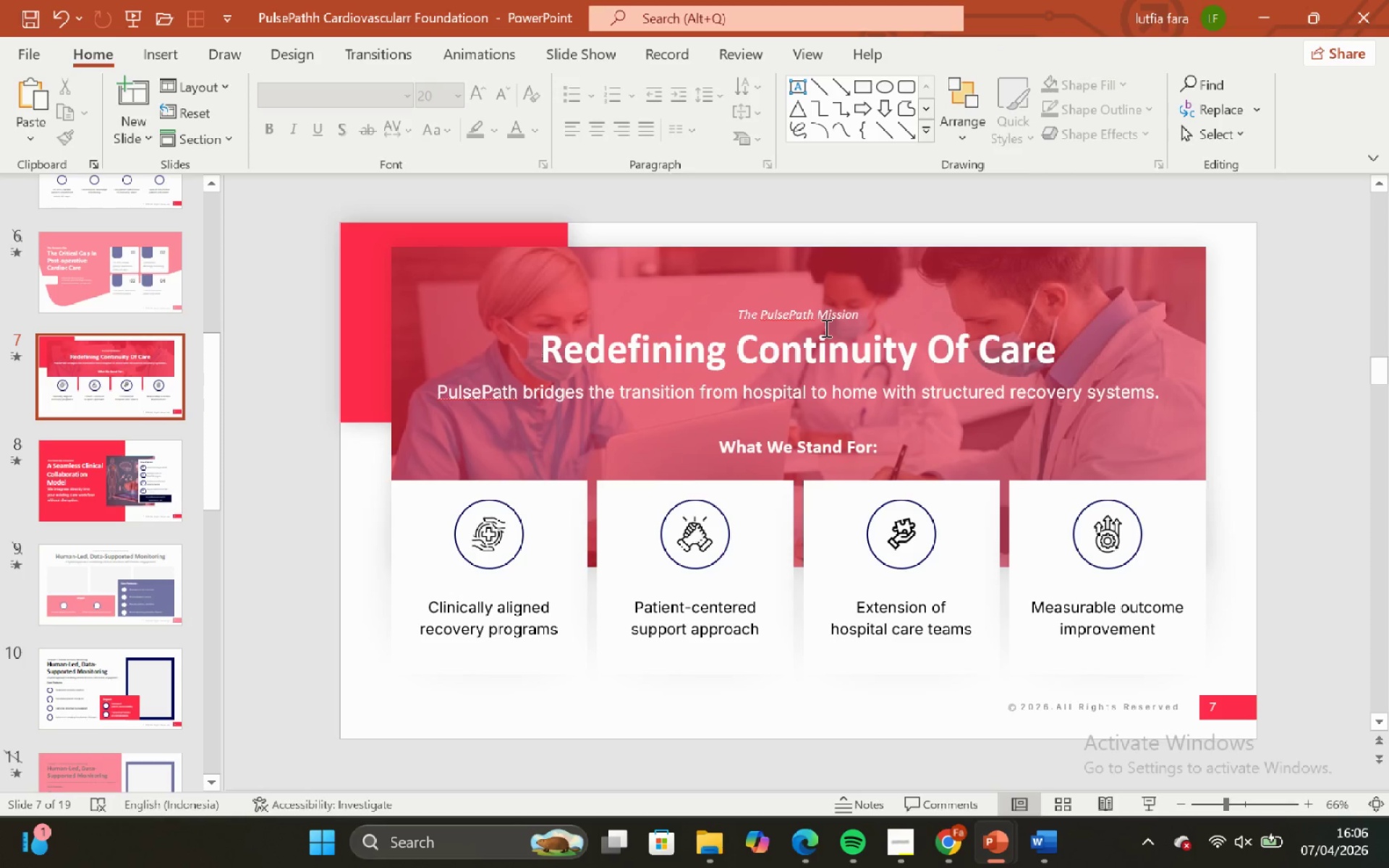 
left_click([827, 324])
 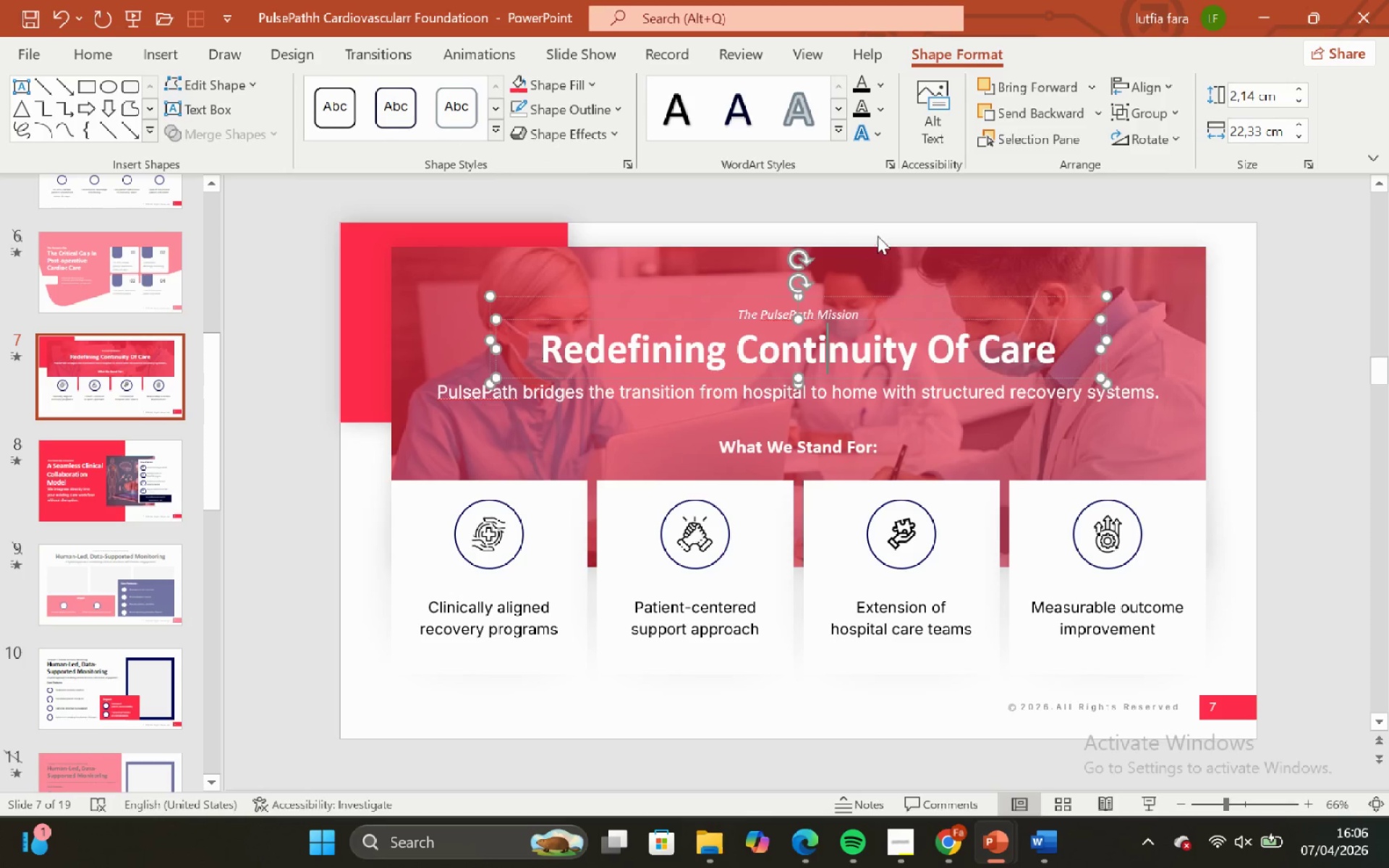 
left_click([878, 234])
 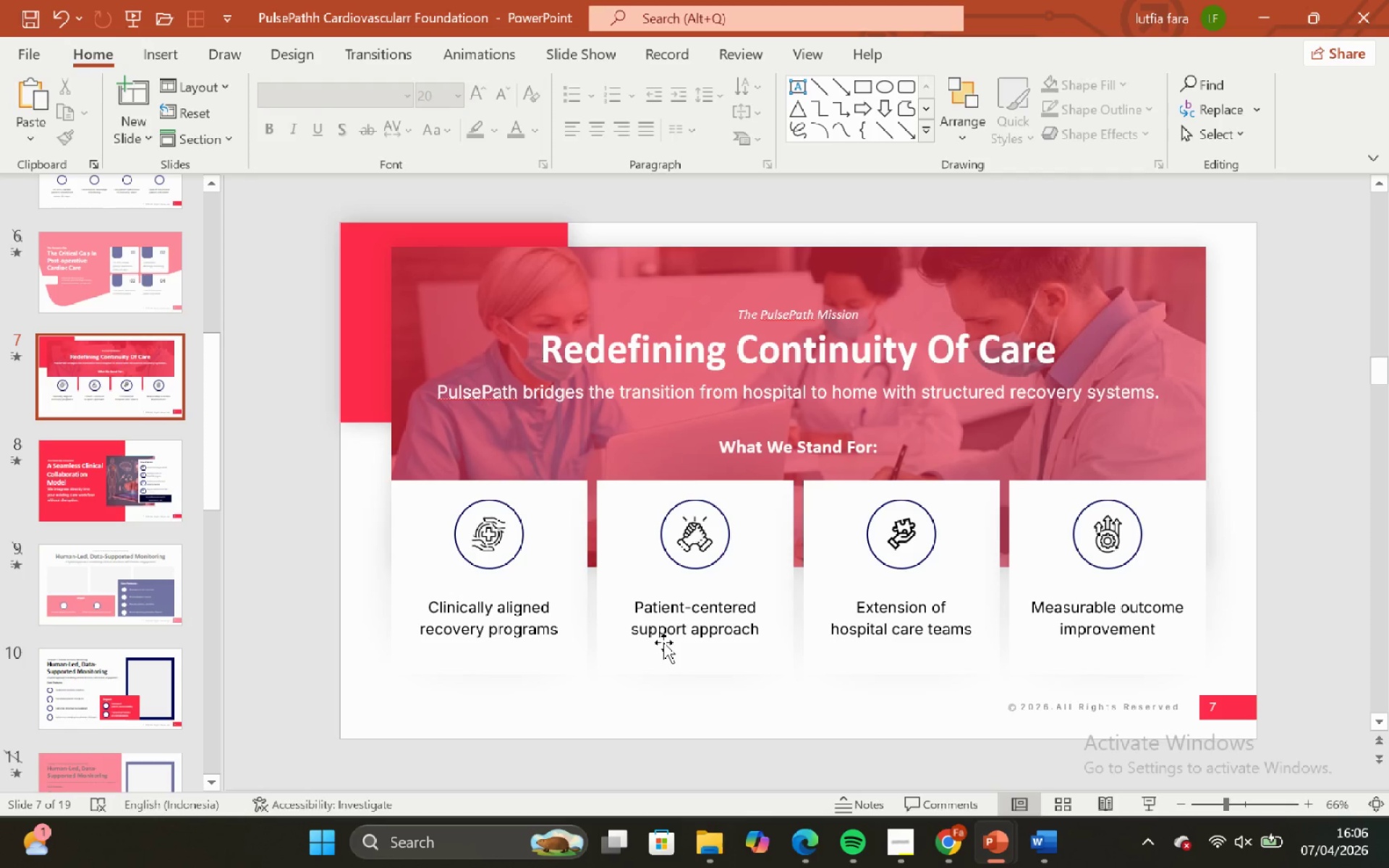 
left_click([658, 626])
 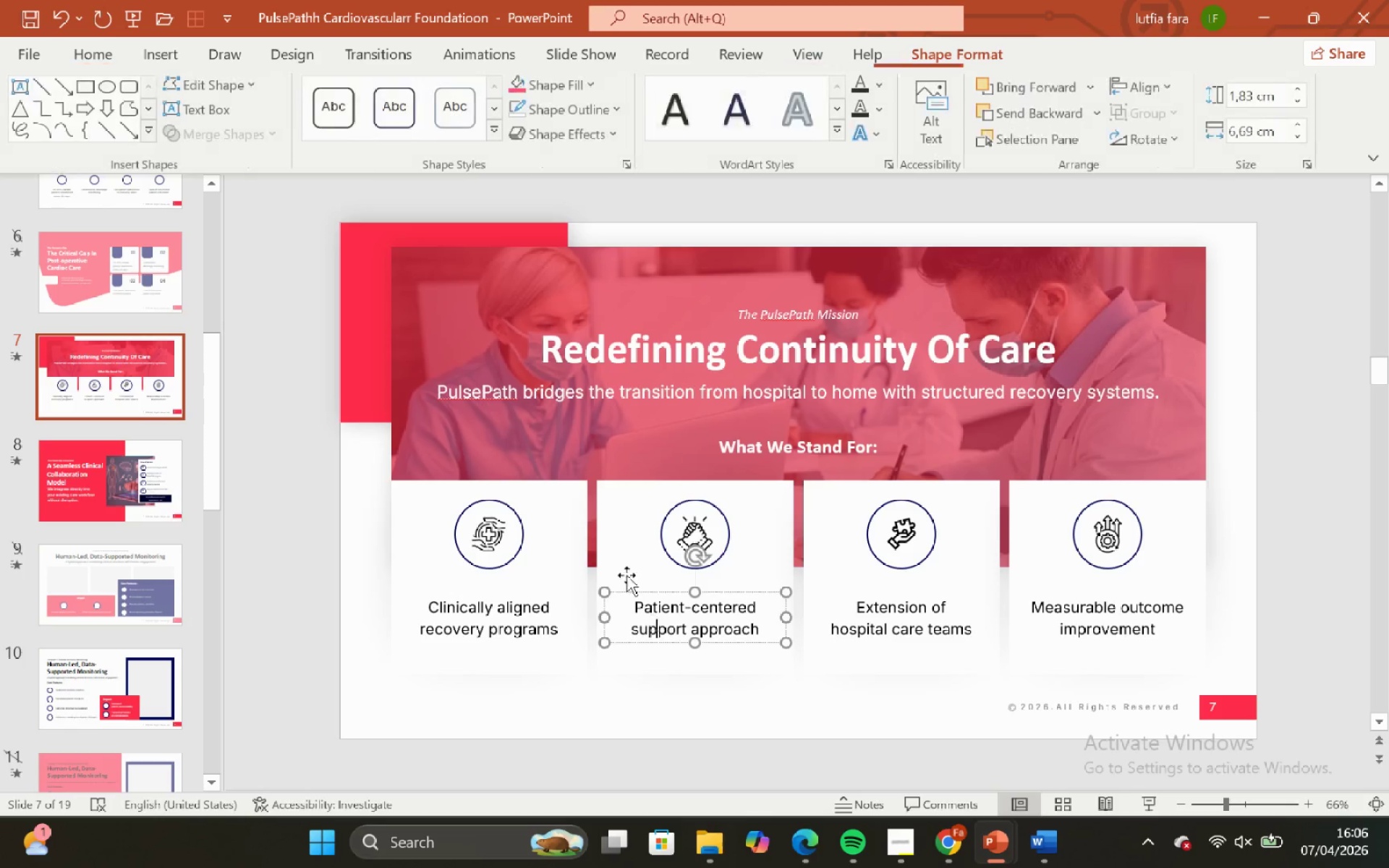 
key(Shift+ShiftLeft)
 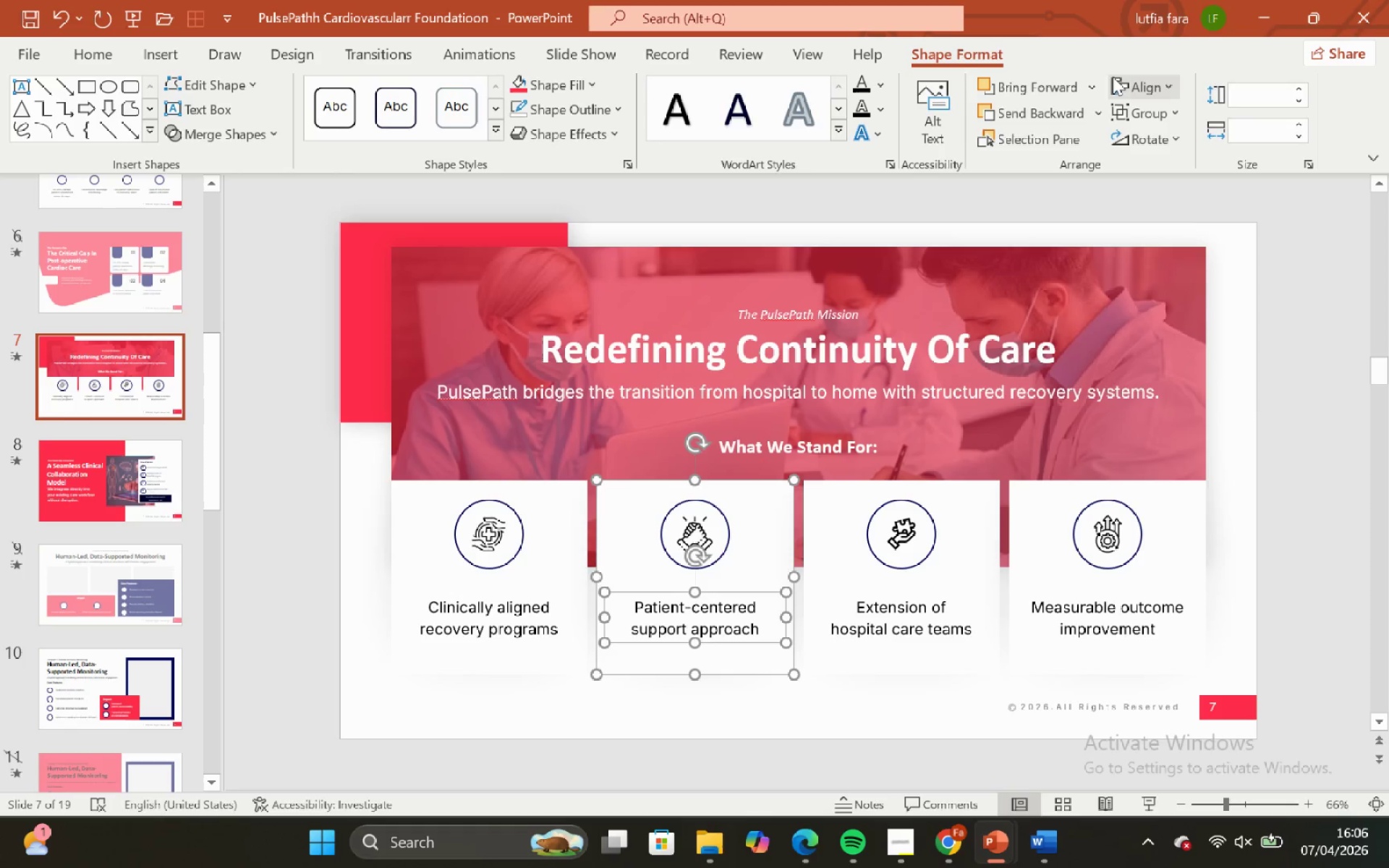 
left_click([1142, 72])
 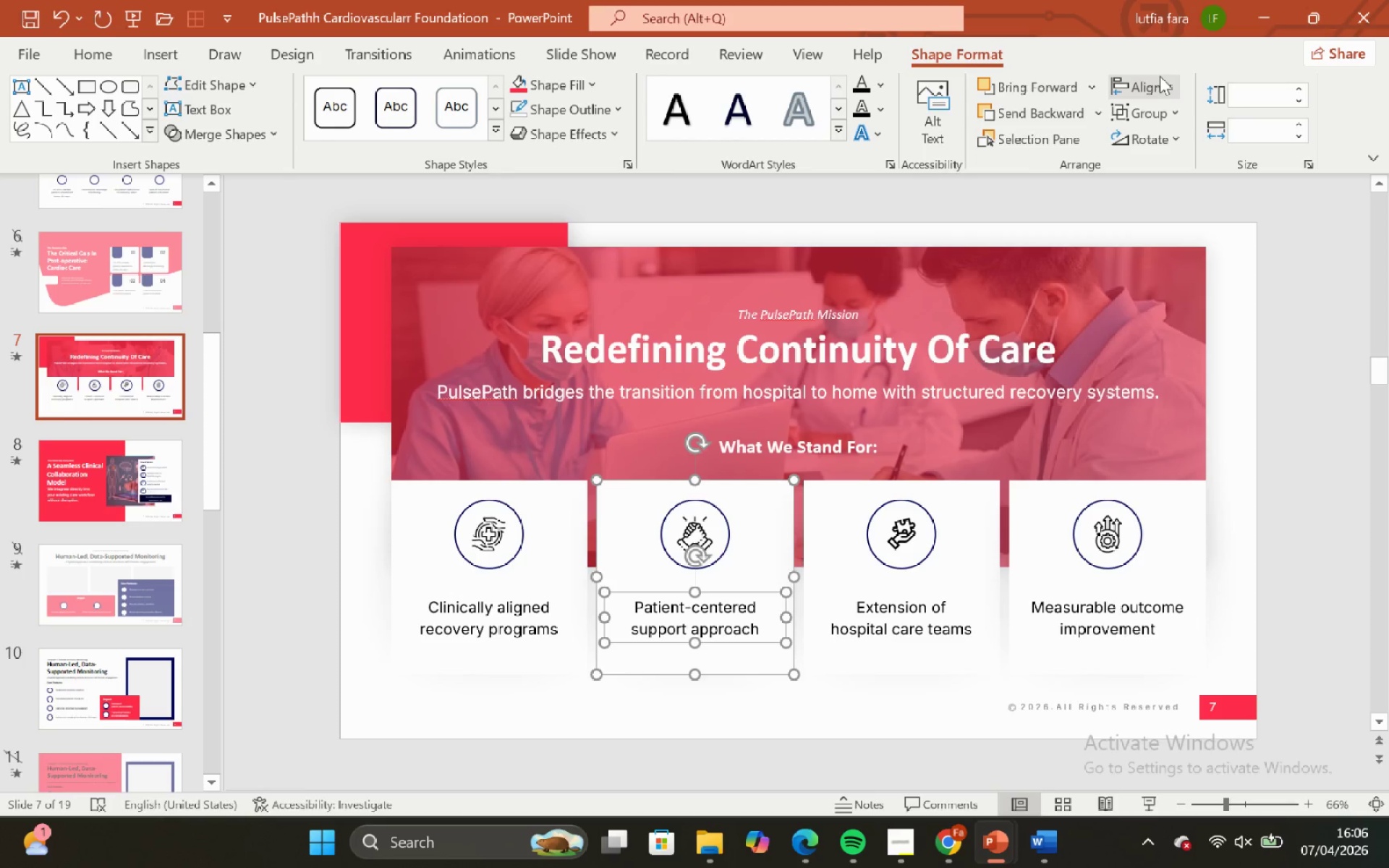 
left_click([1160, 78])
 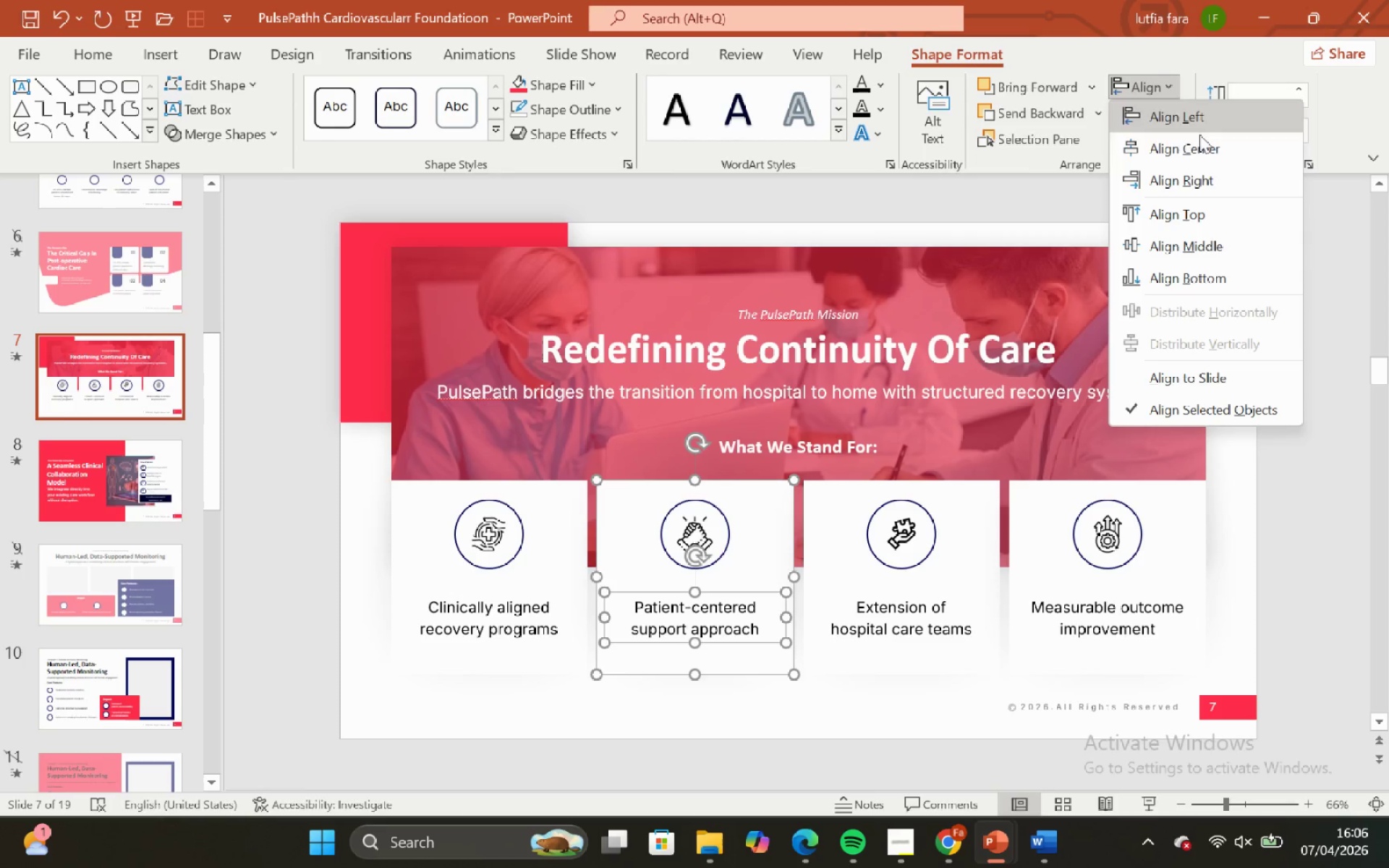 
left_click([1199, 137])
 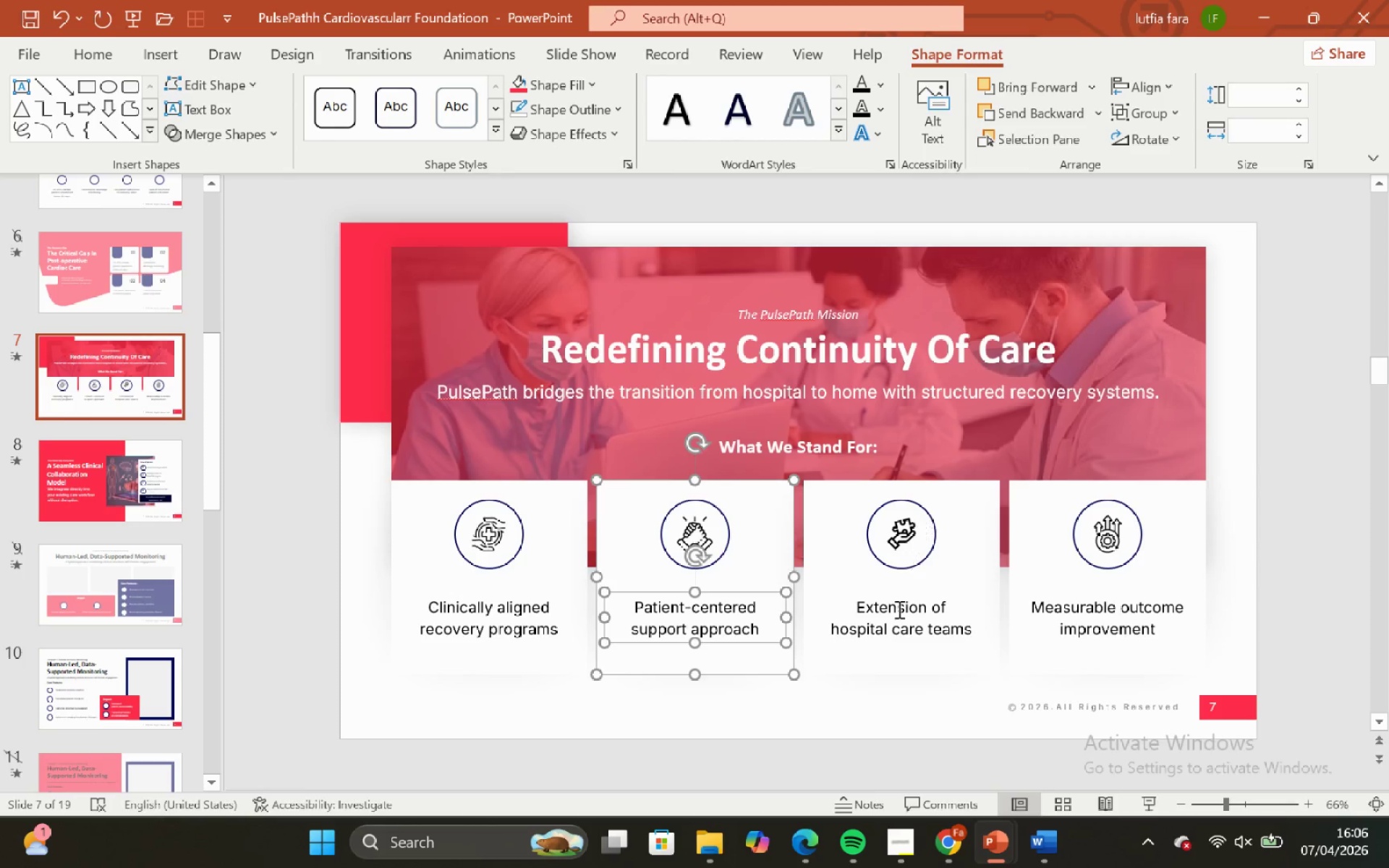 
left_click([896, 632])
 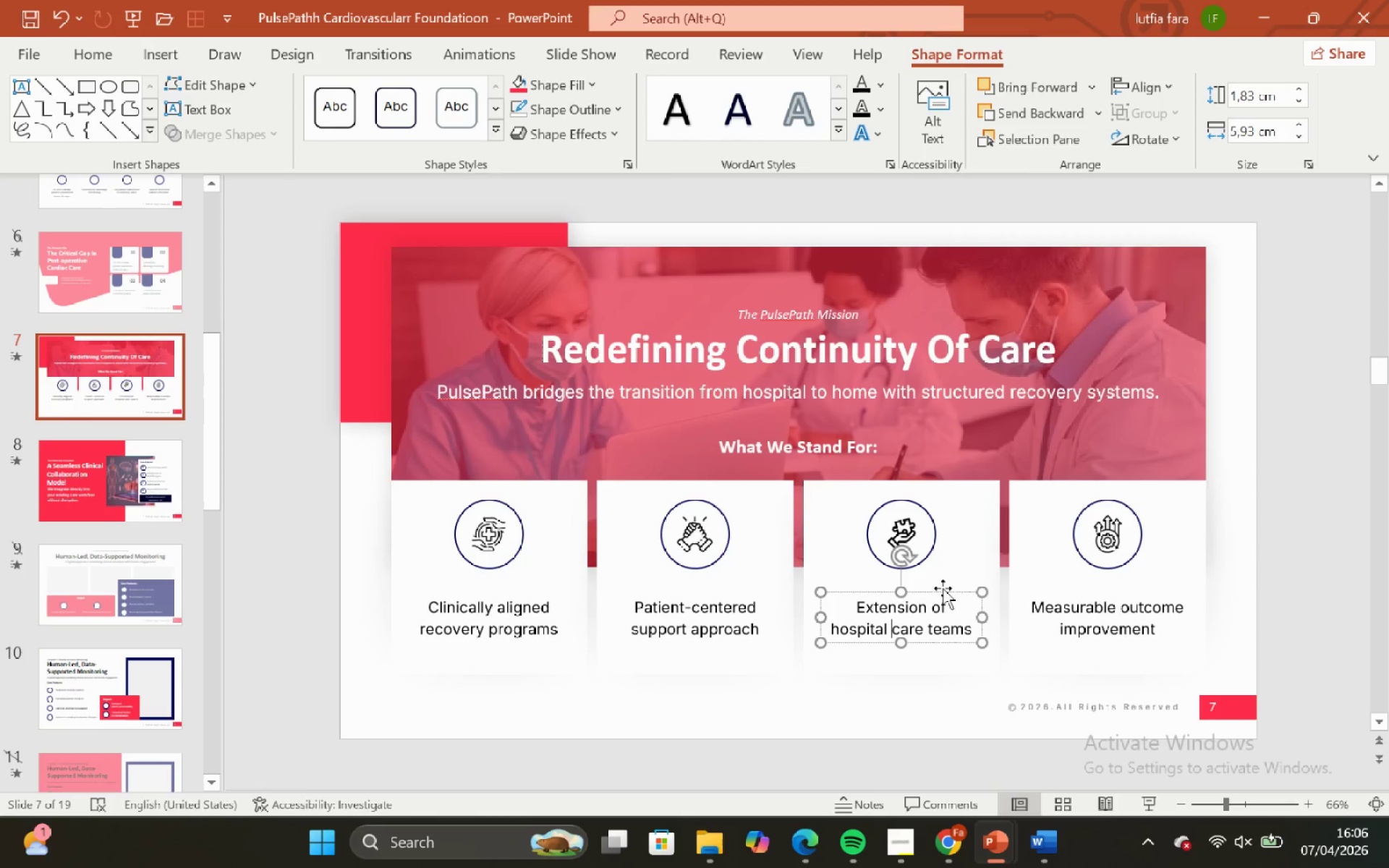 
hold_key(key=ShiftLeft, duration=0.5)
left_click([961, 567])
 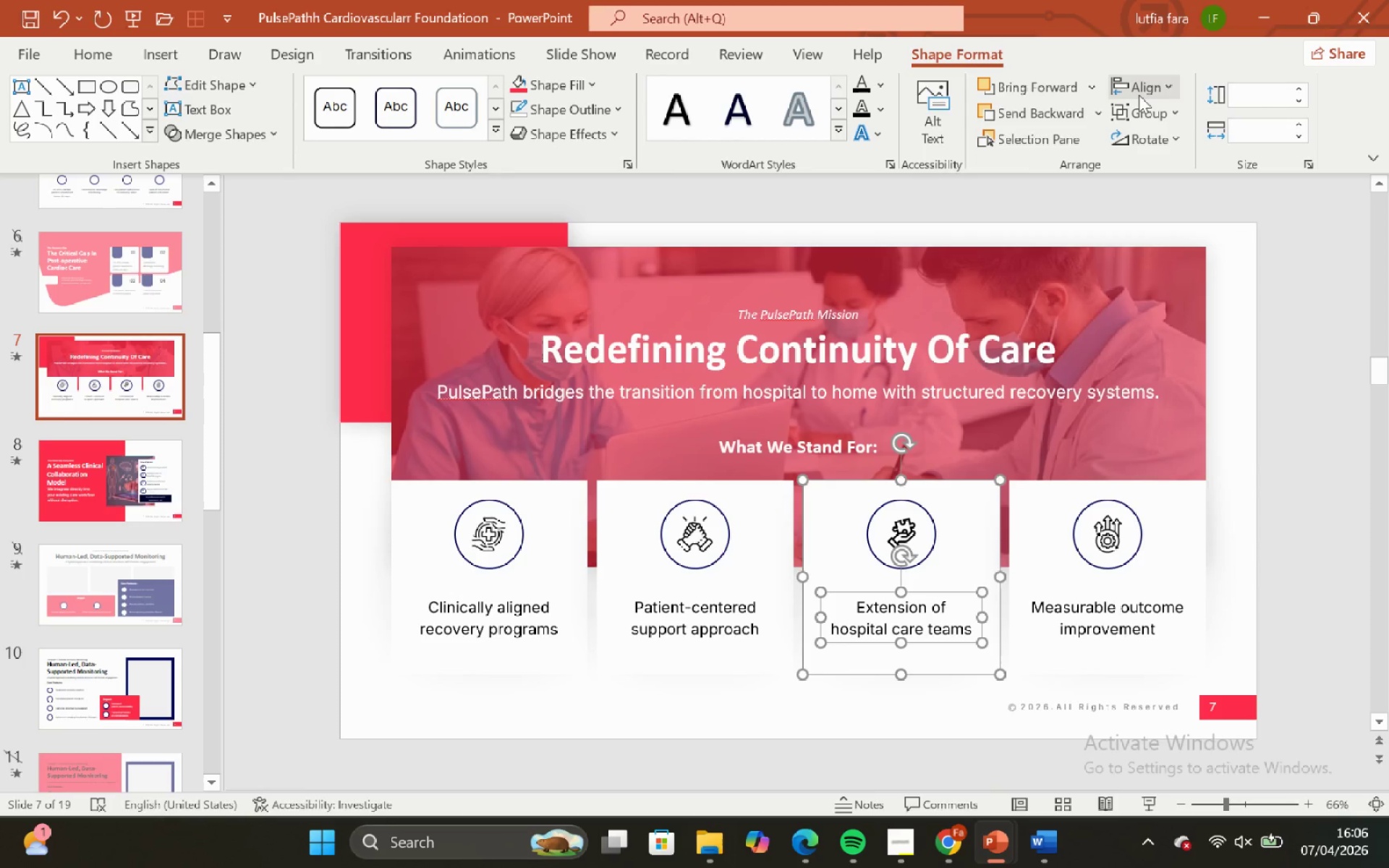 
left_click([1141, 86])
 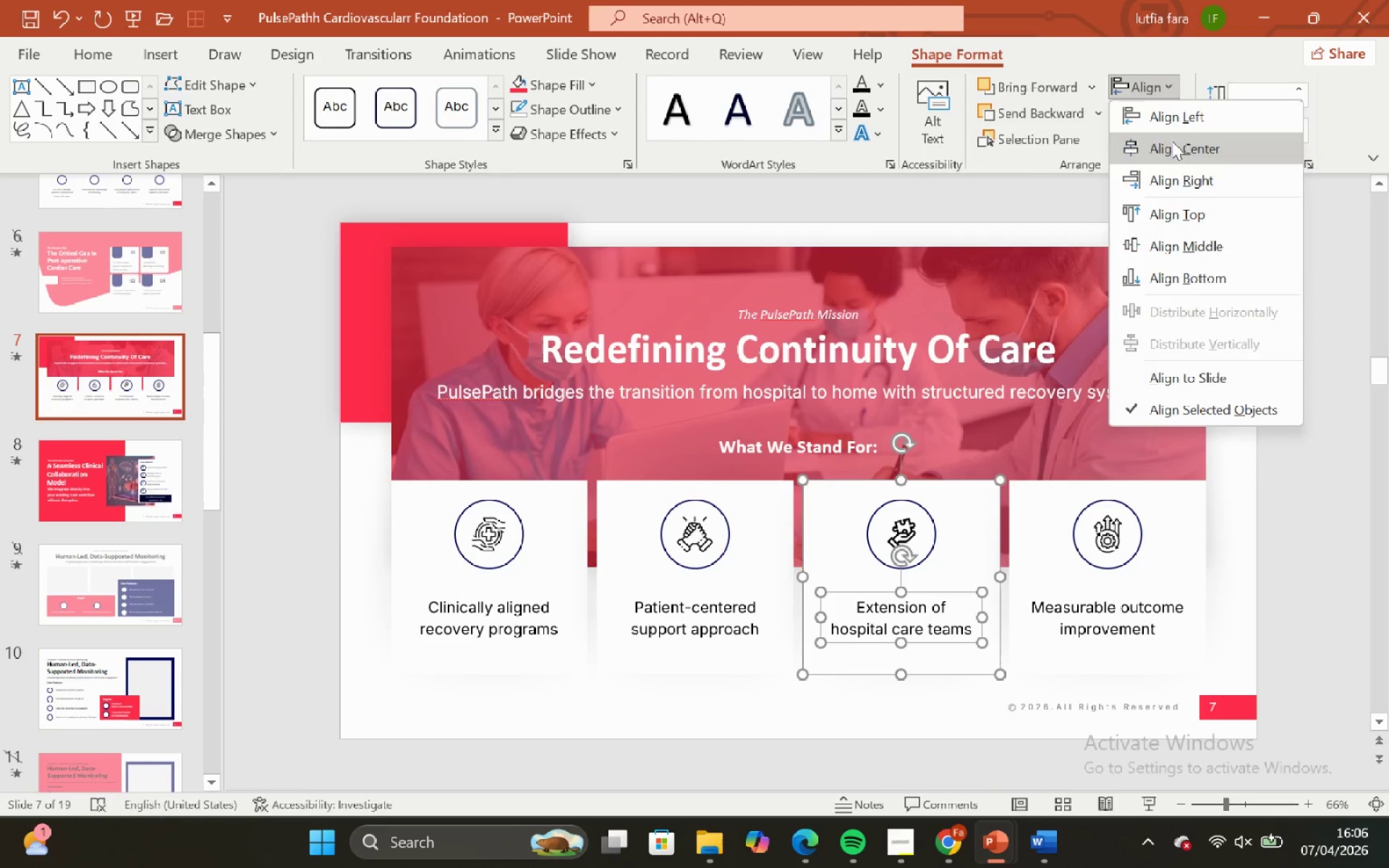 
left_click_drag(start_coordinate=[1172, 141], to_coordinate=[1172, 148])
 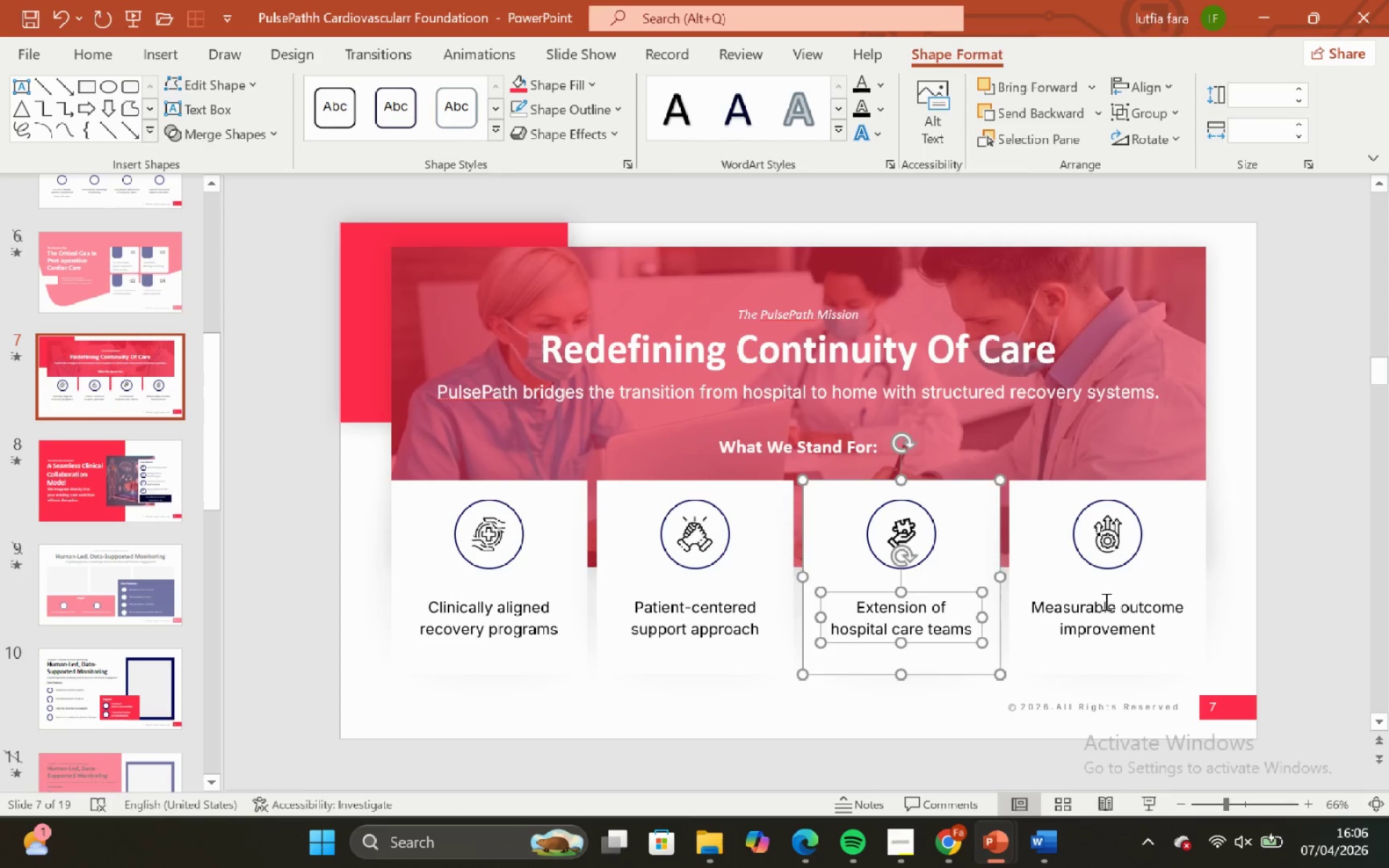 
left_click([1105, 601])
 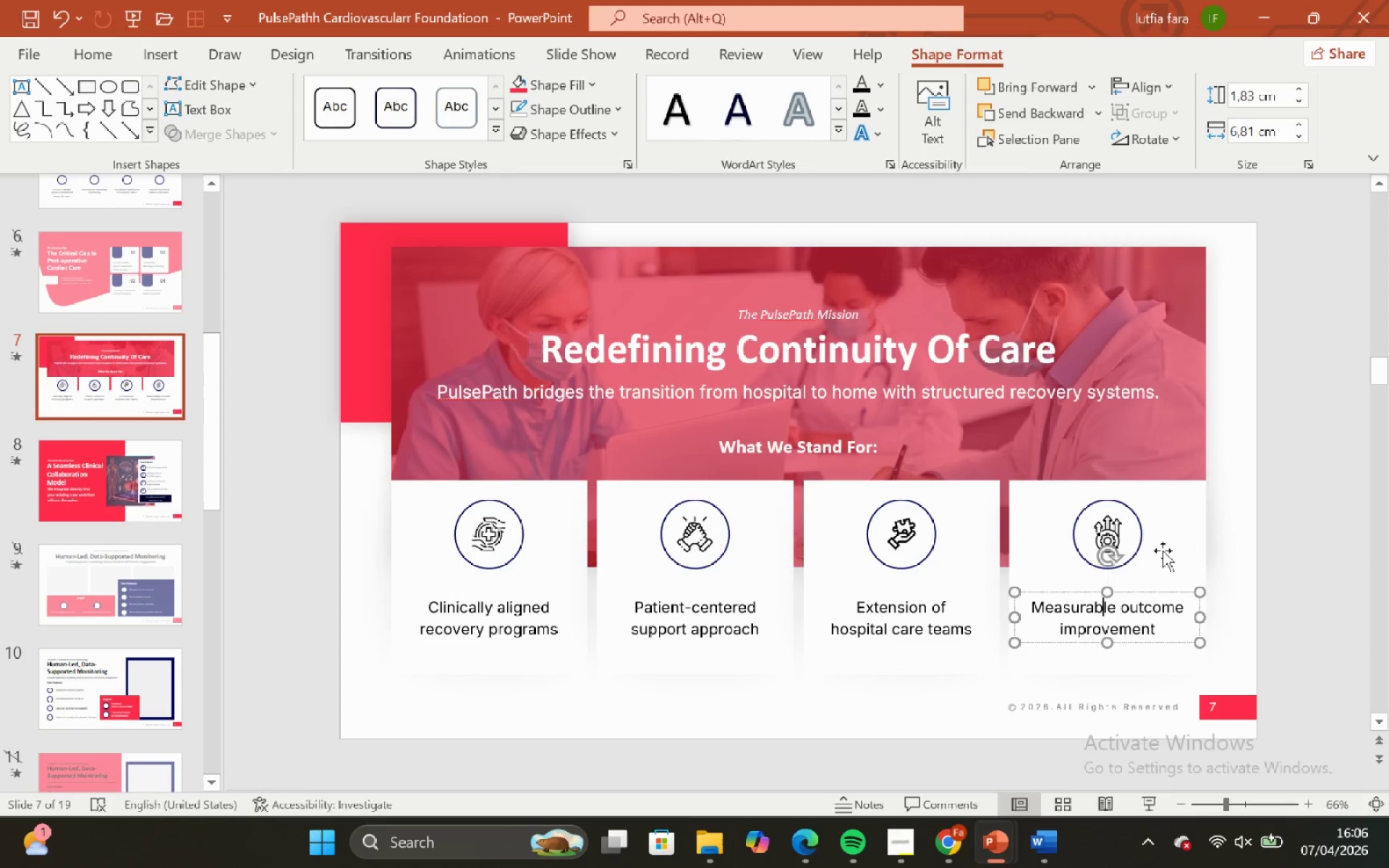 
hold_key(key=ShiftLeft, duration=0.45)
double_click([1163, 550])
 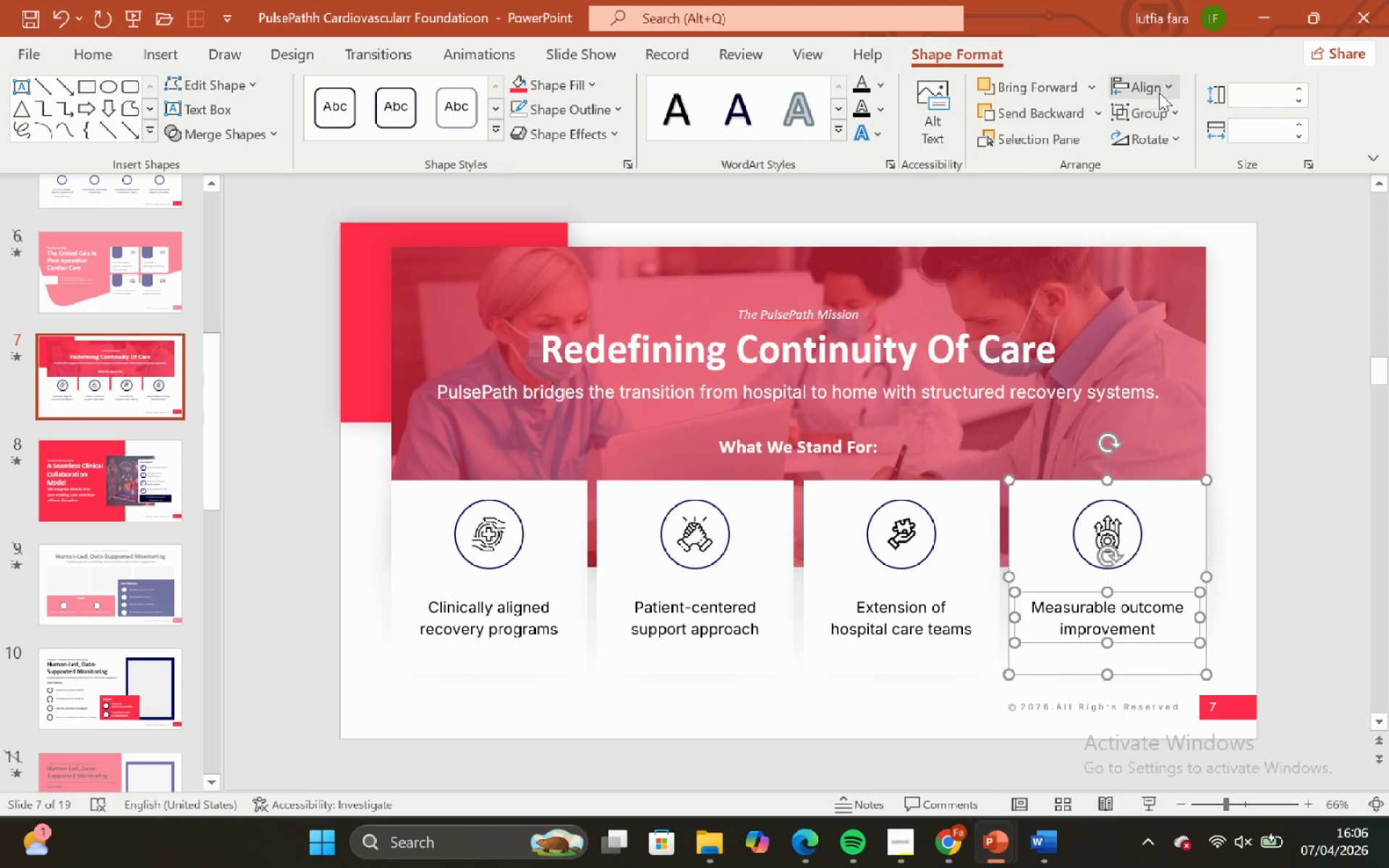 
left_click([1159, 82])
 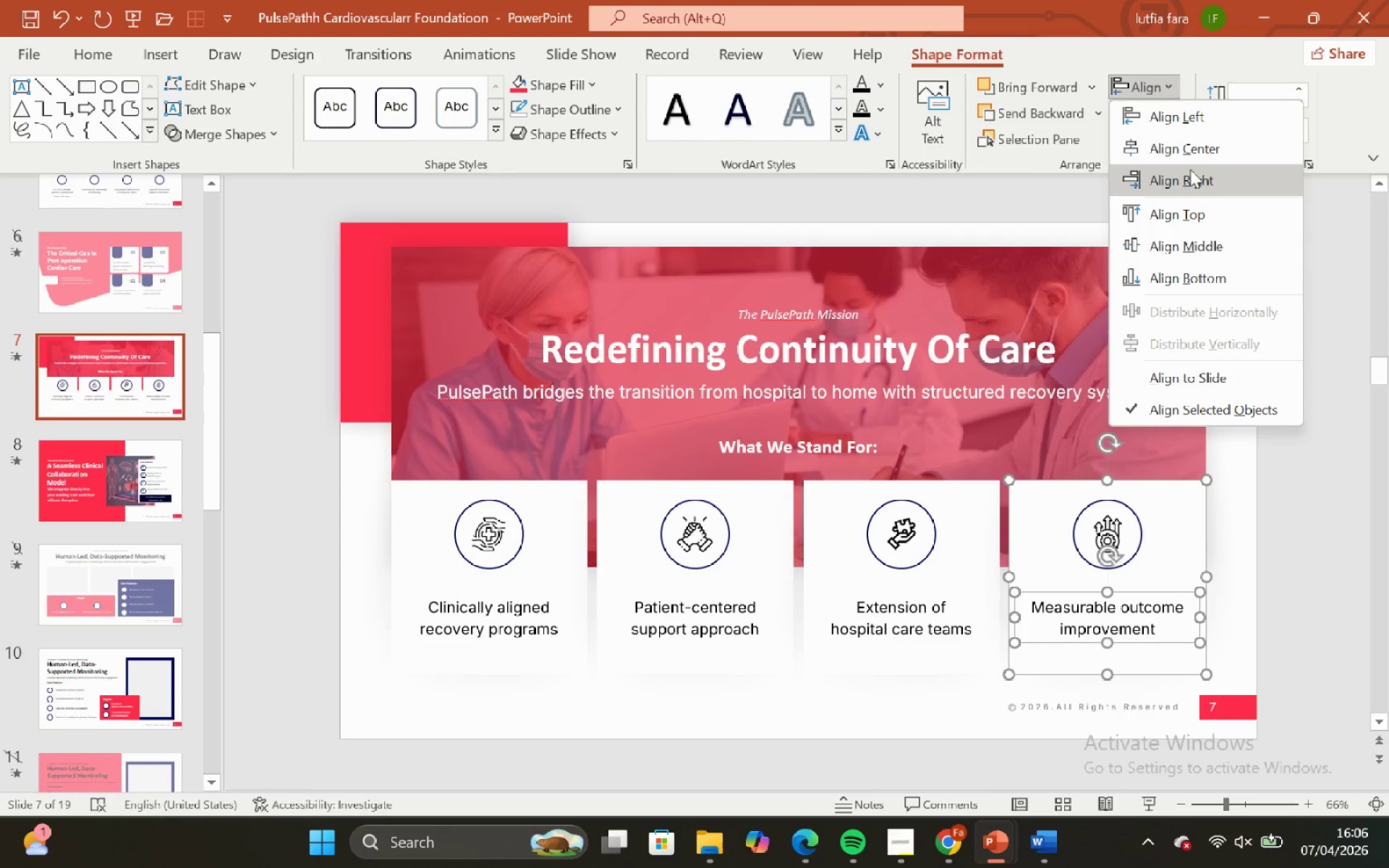 
left_click([1192, 153])
 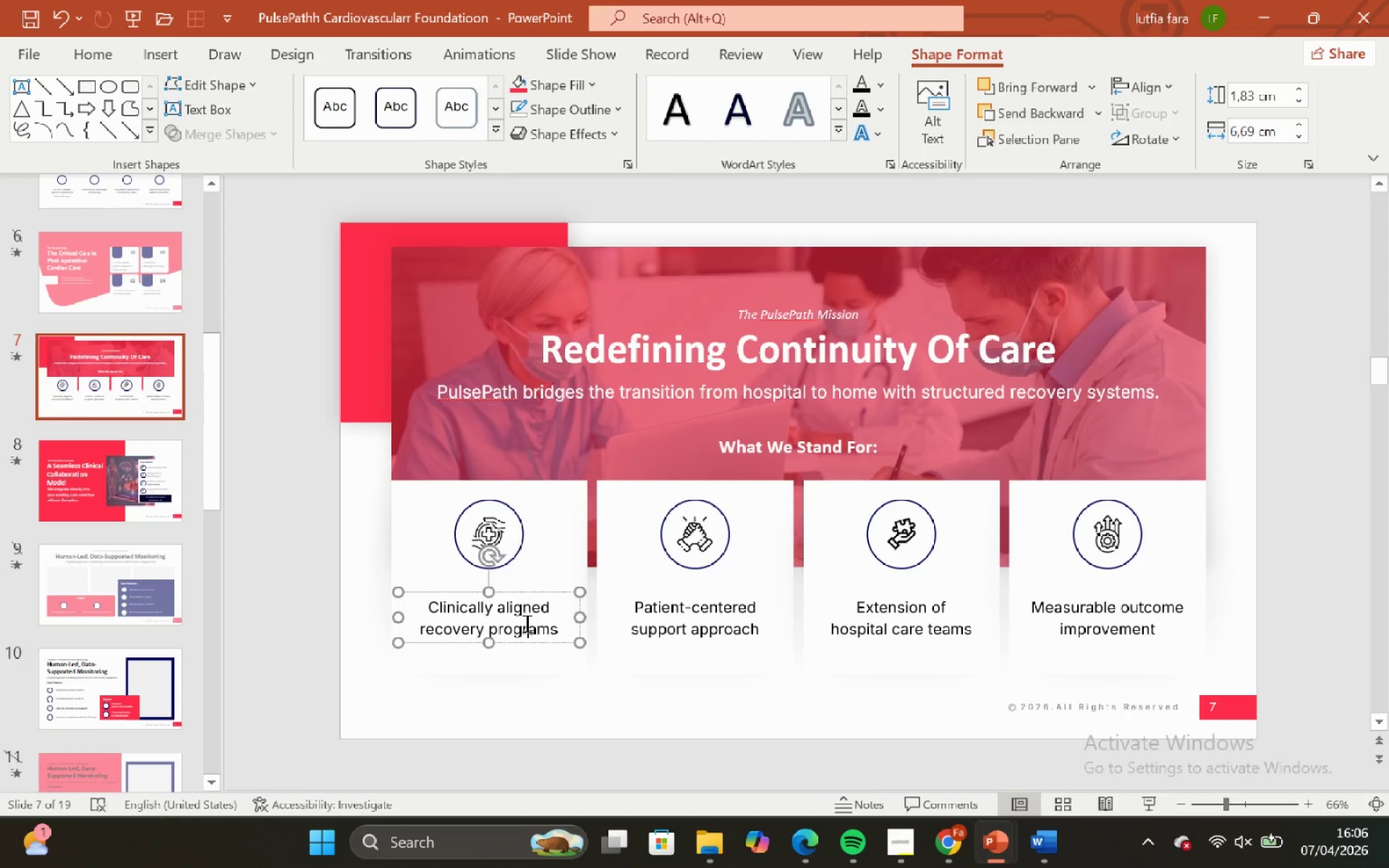 
hold_key(key=ShiftLeft, duration=0.44)
 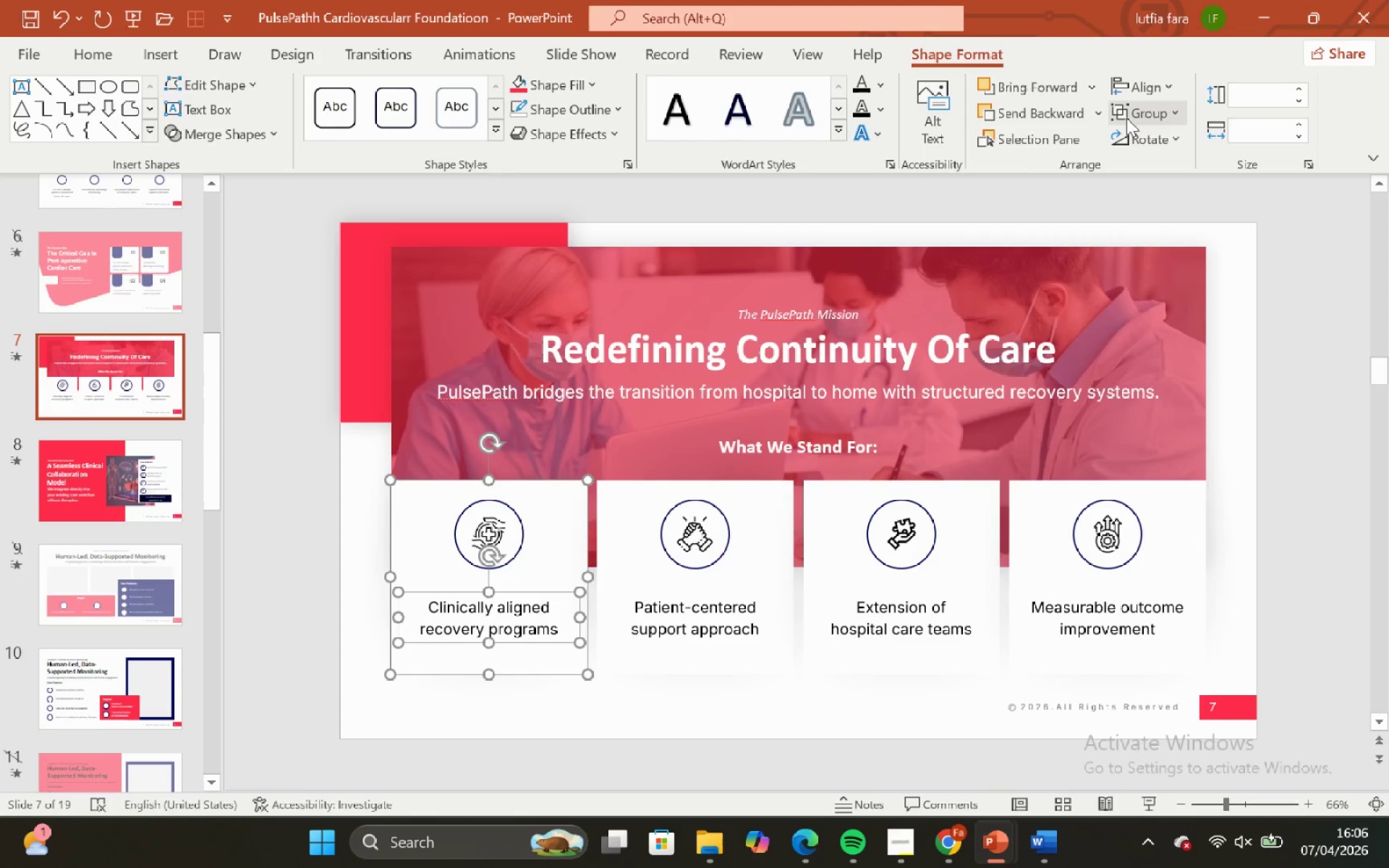 
key(Control+Z)
 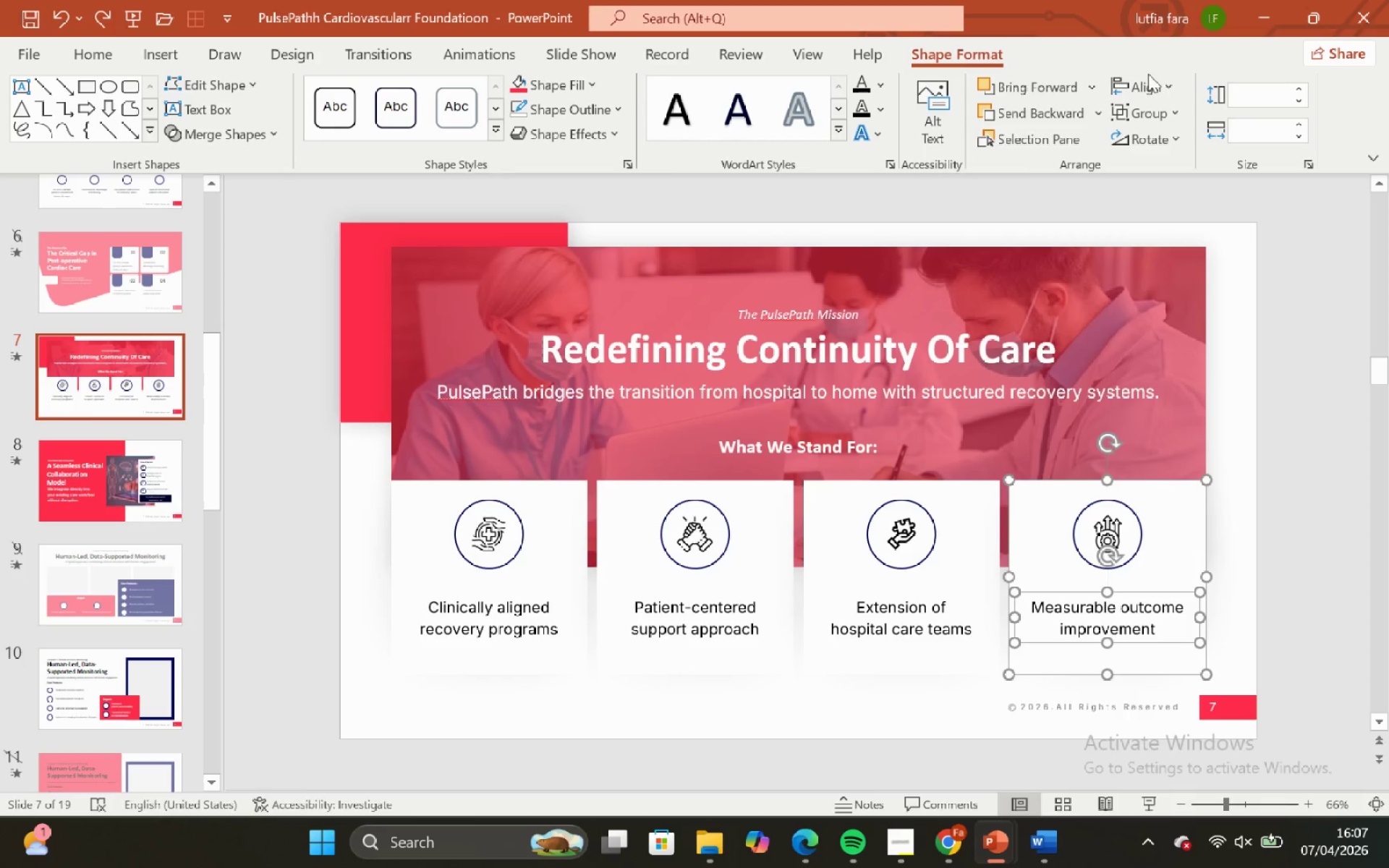 
left_click([1148, 80])
 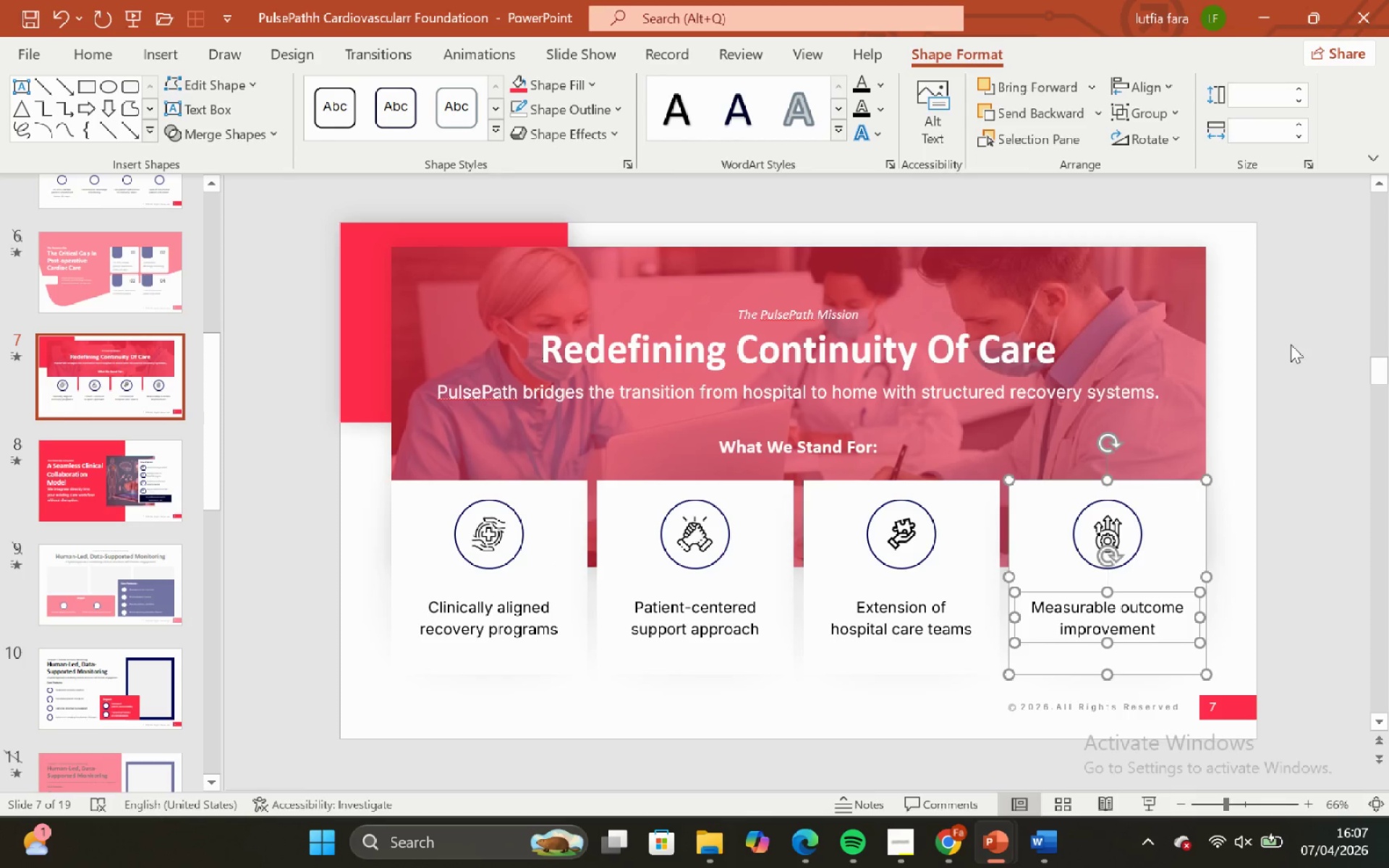 
left_click([1288, 344])
 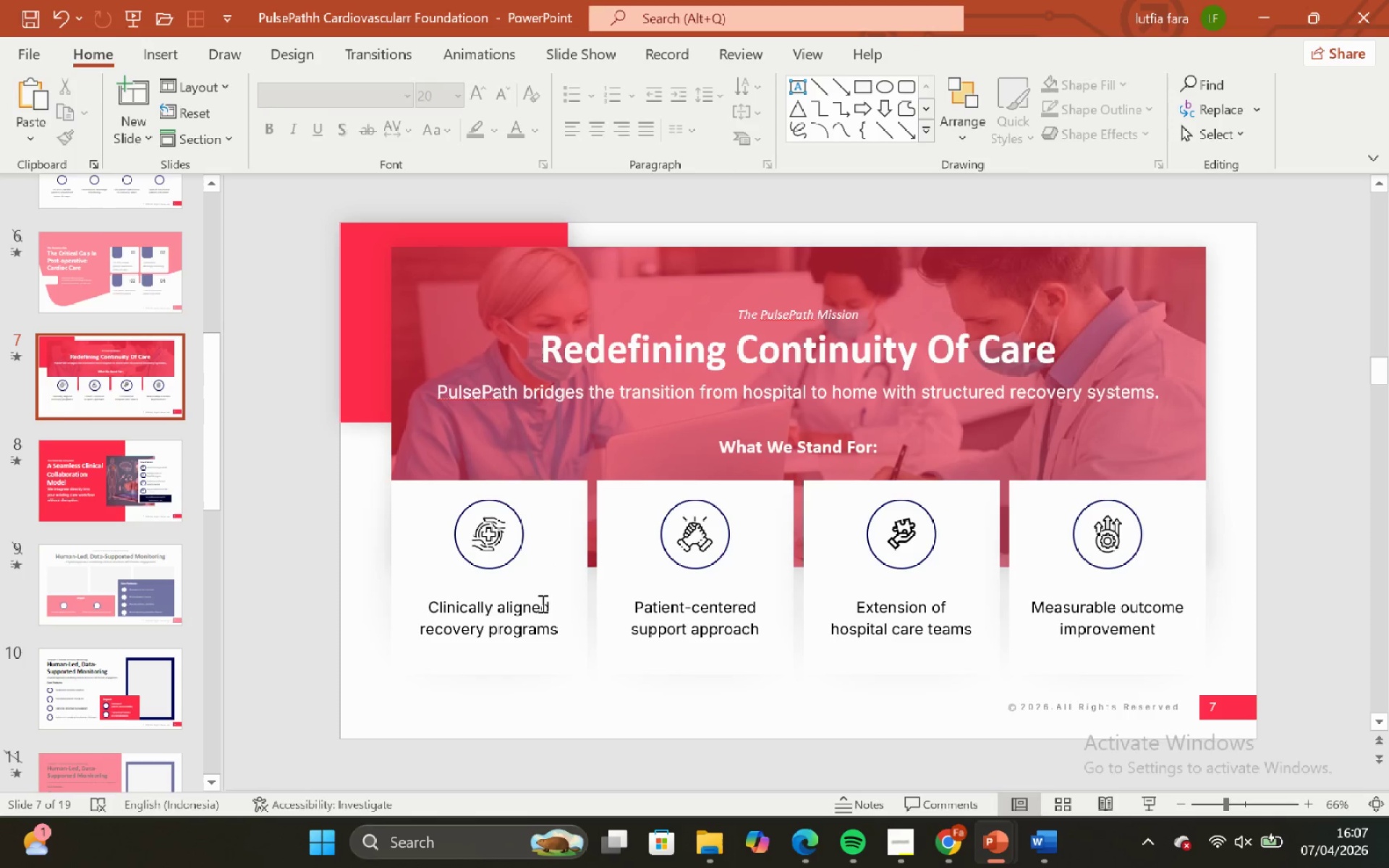 
left_click([538, 608])
 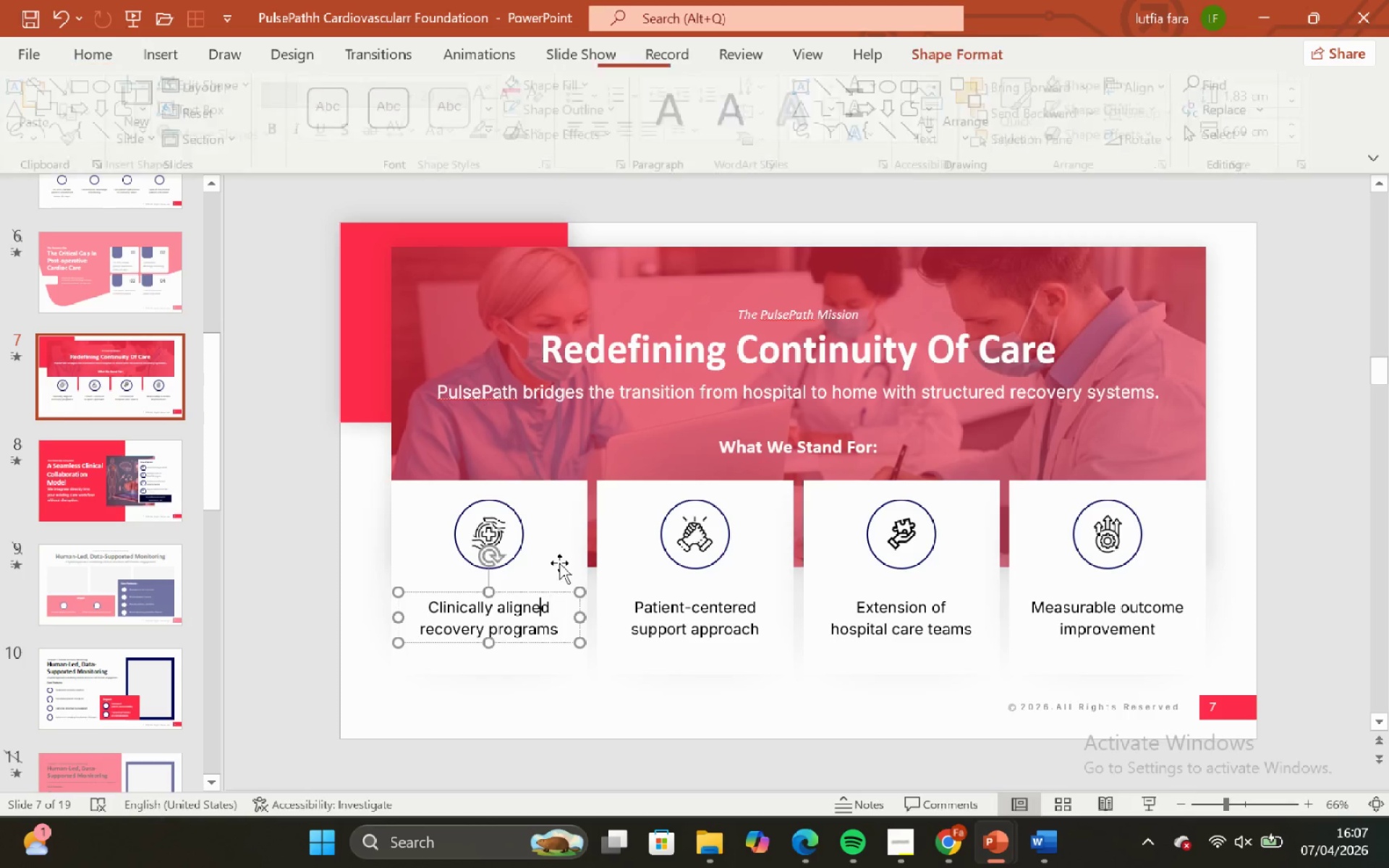 
hold_key(key=ShiftLeft, duration=0.39)
double_click([560, 562])
 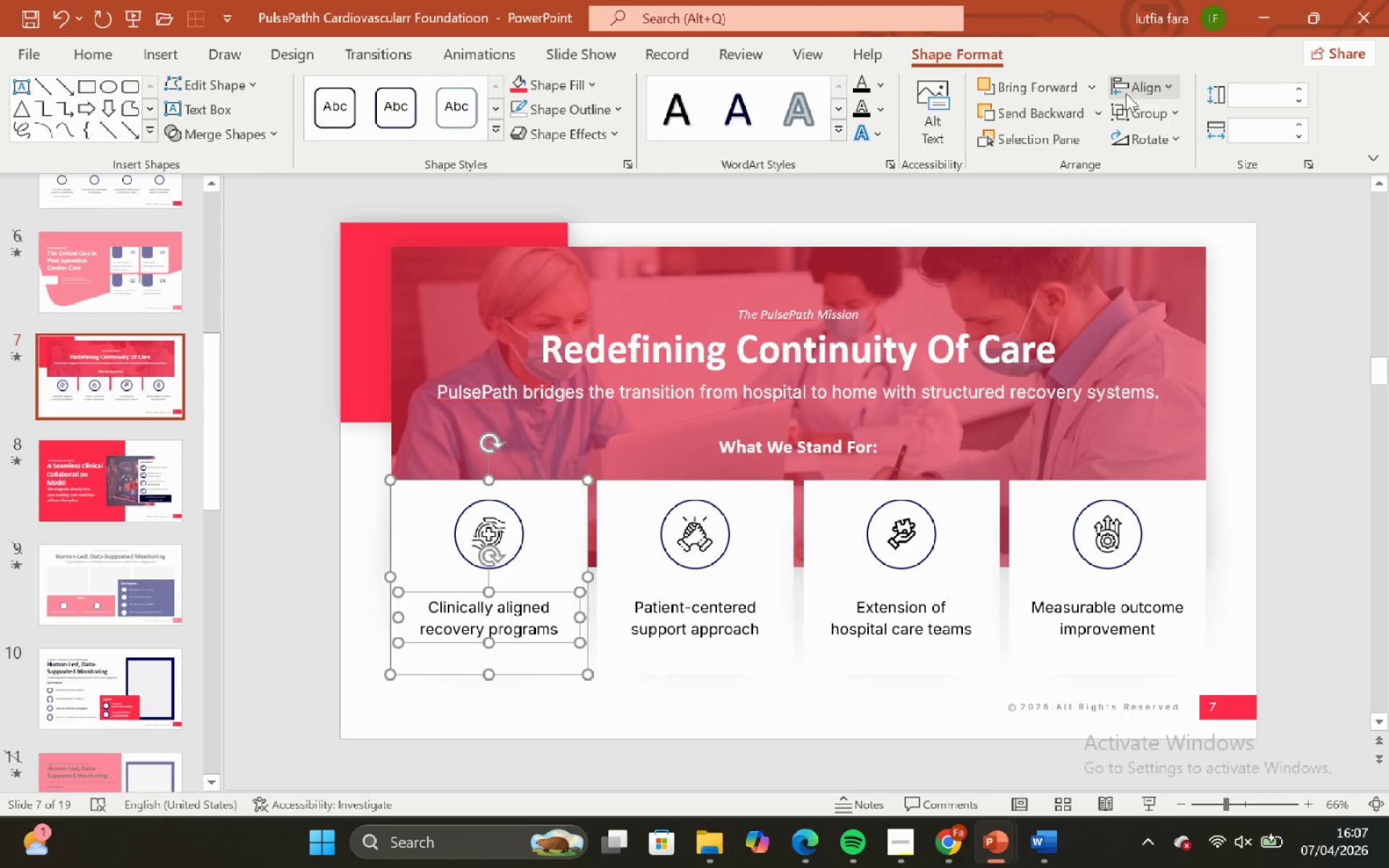 
left_click([1137, 85])
 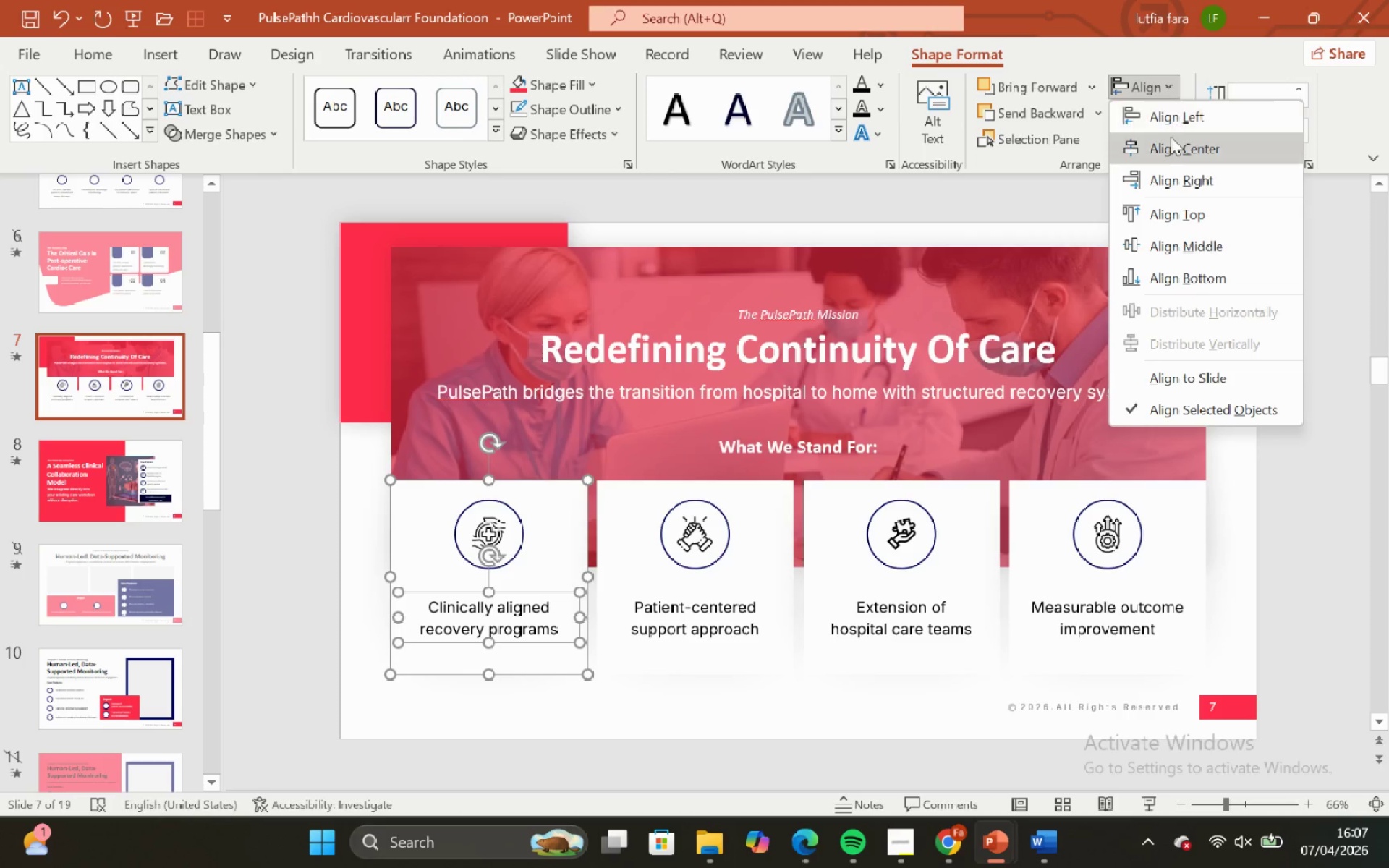 
left_click([1171, 138])
 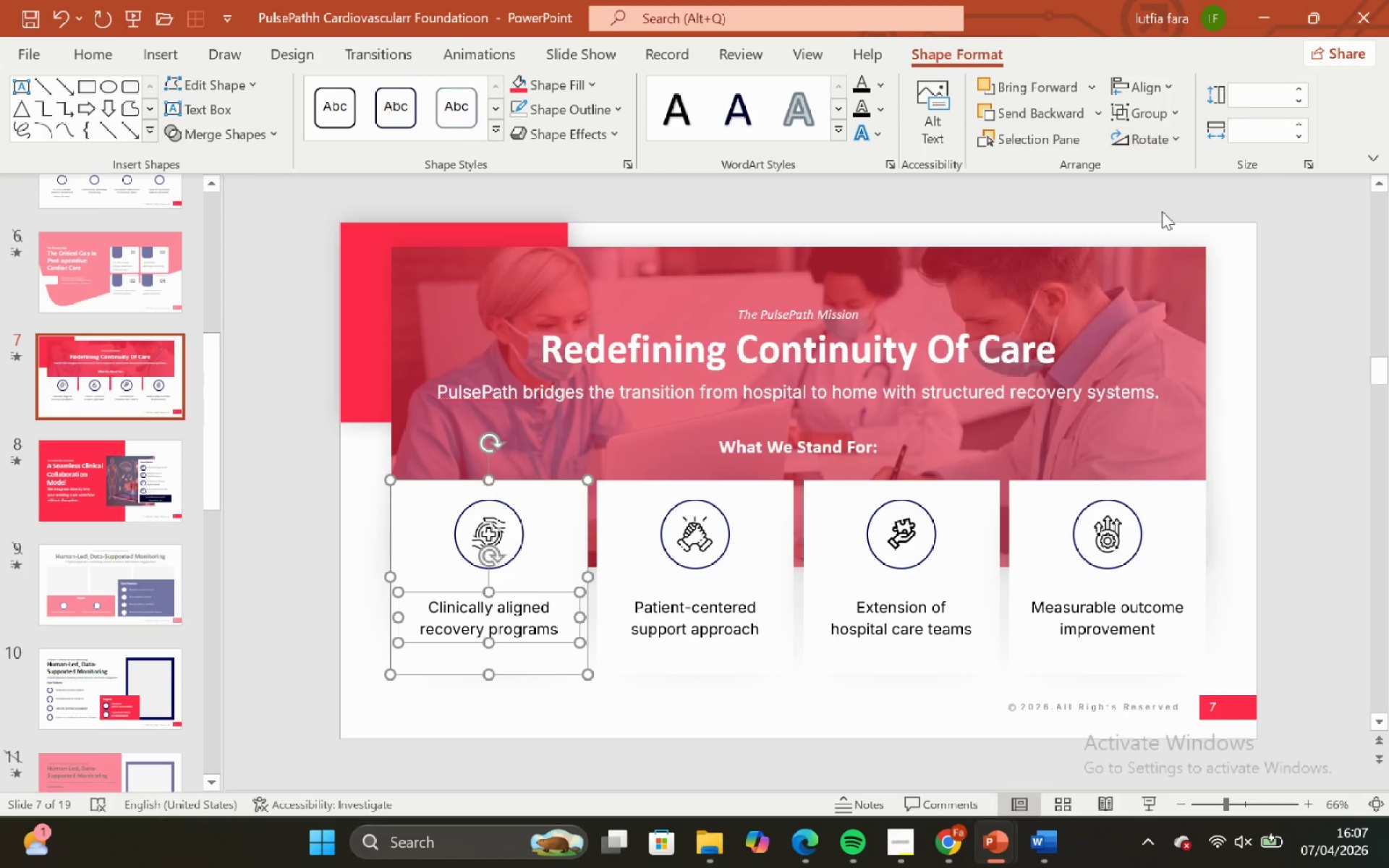 
left_click([1168, 223])
 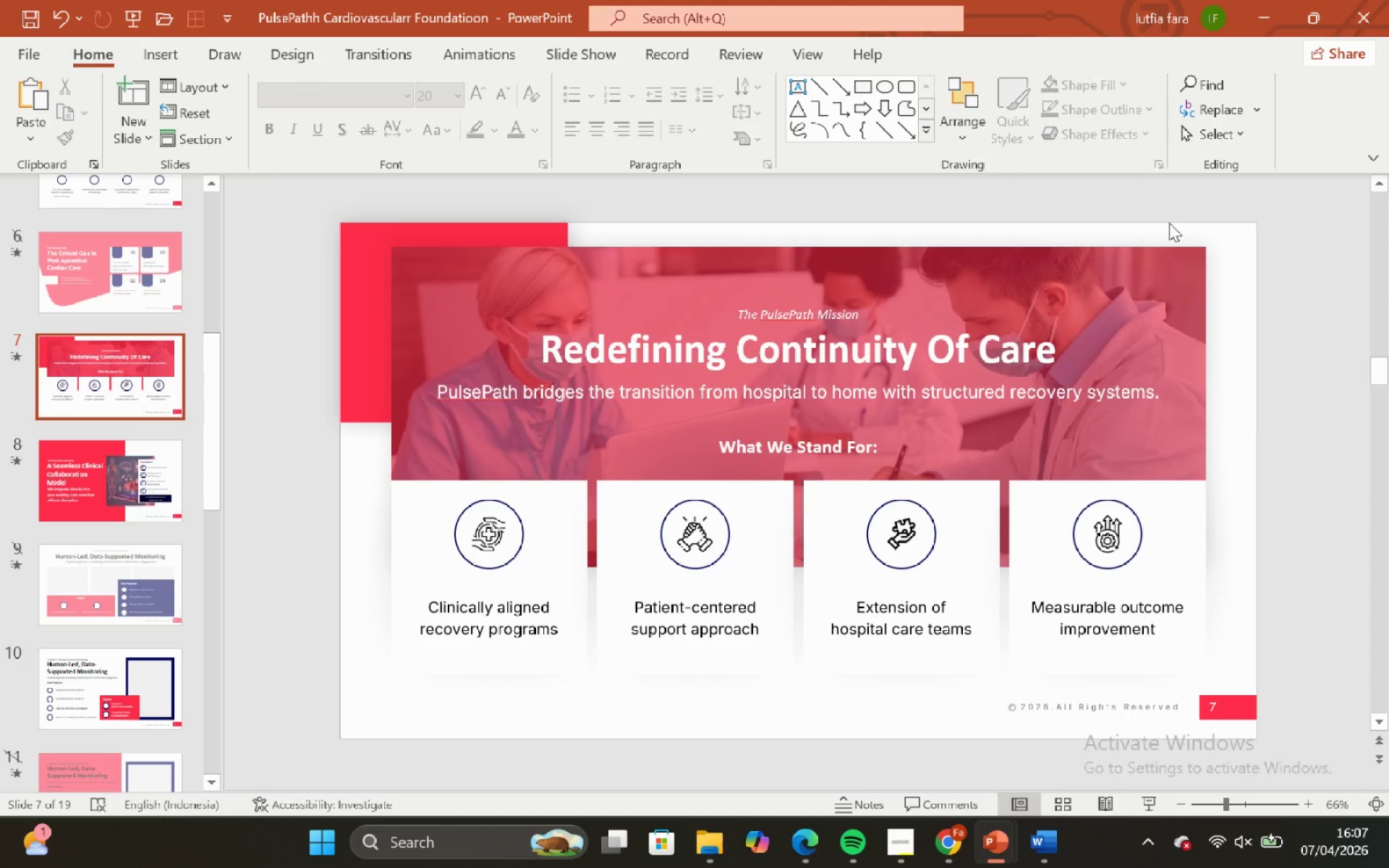 
left_click([1161, 256])
 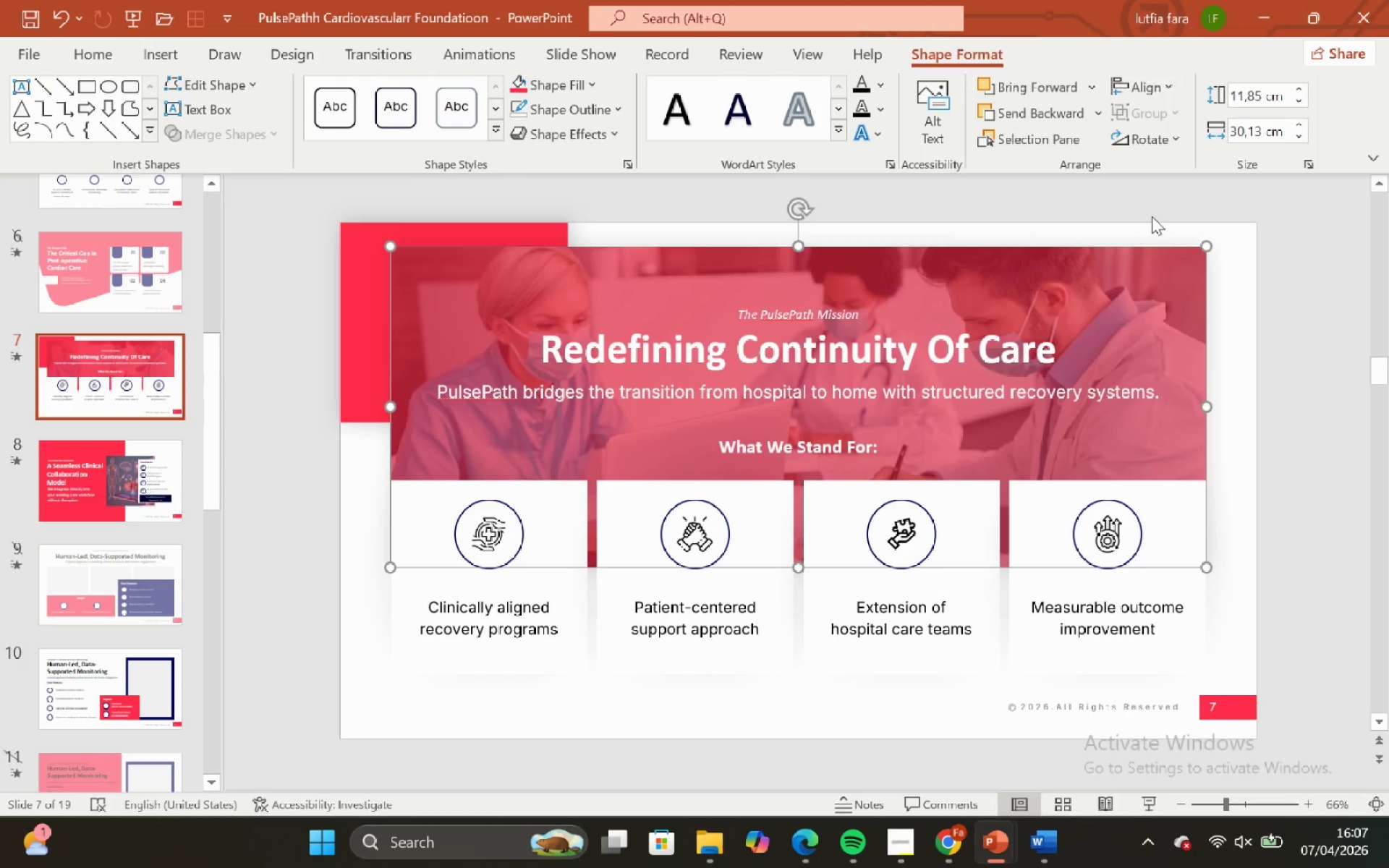 
left_click([1150, 216])
 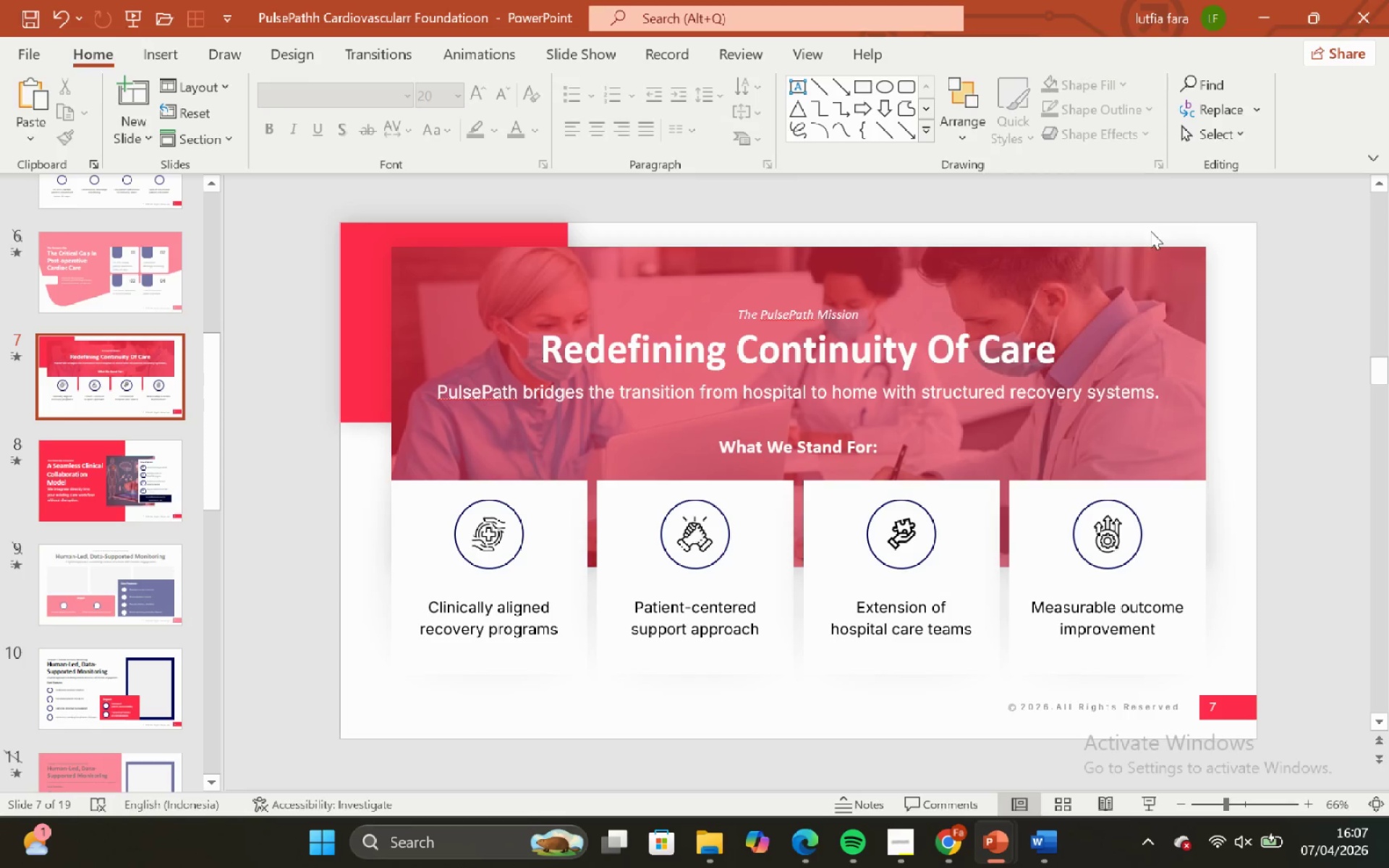 
left_click([1144, 258])
 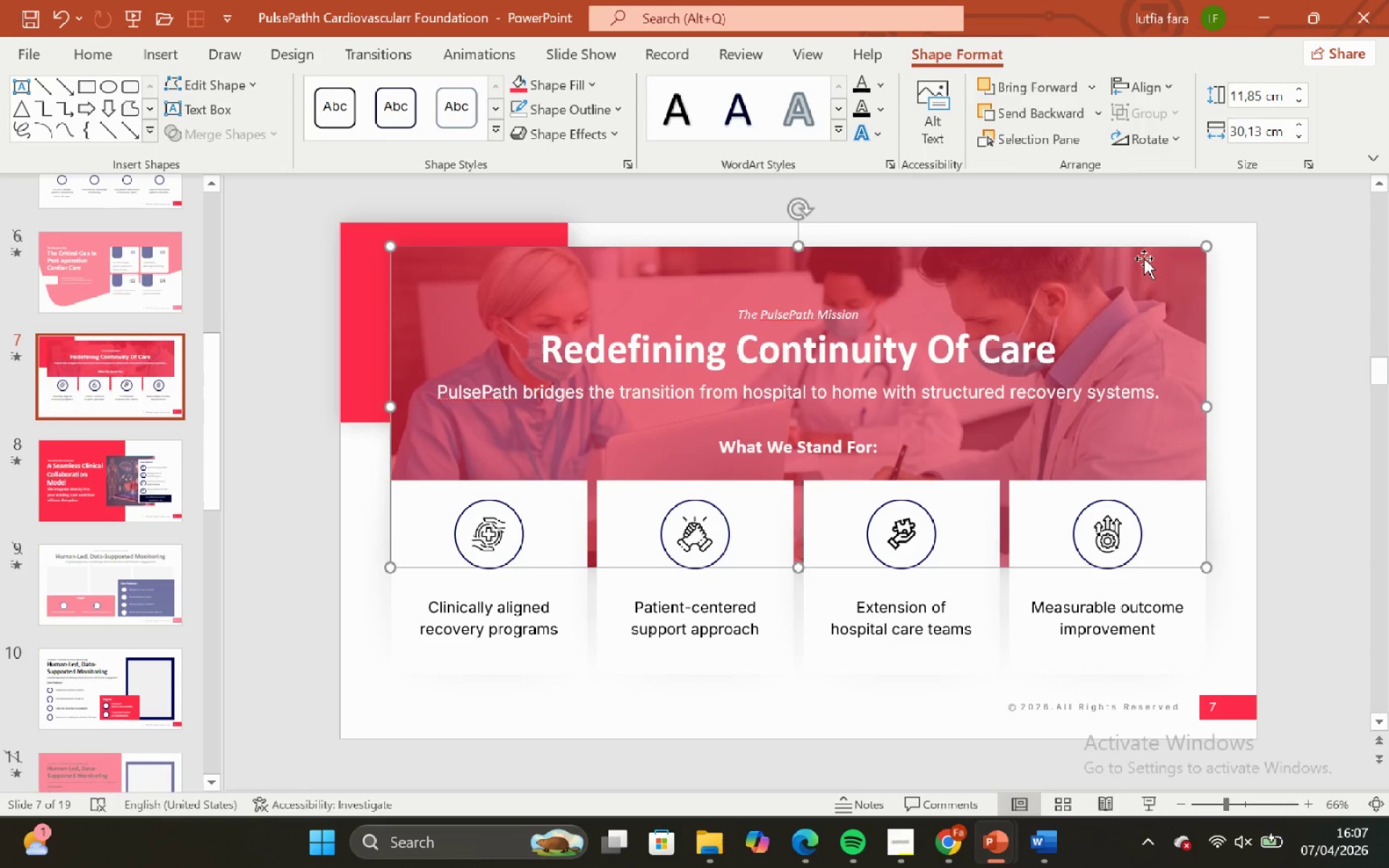 
left_click([1144, 258])
 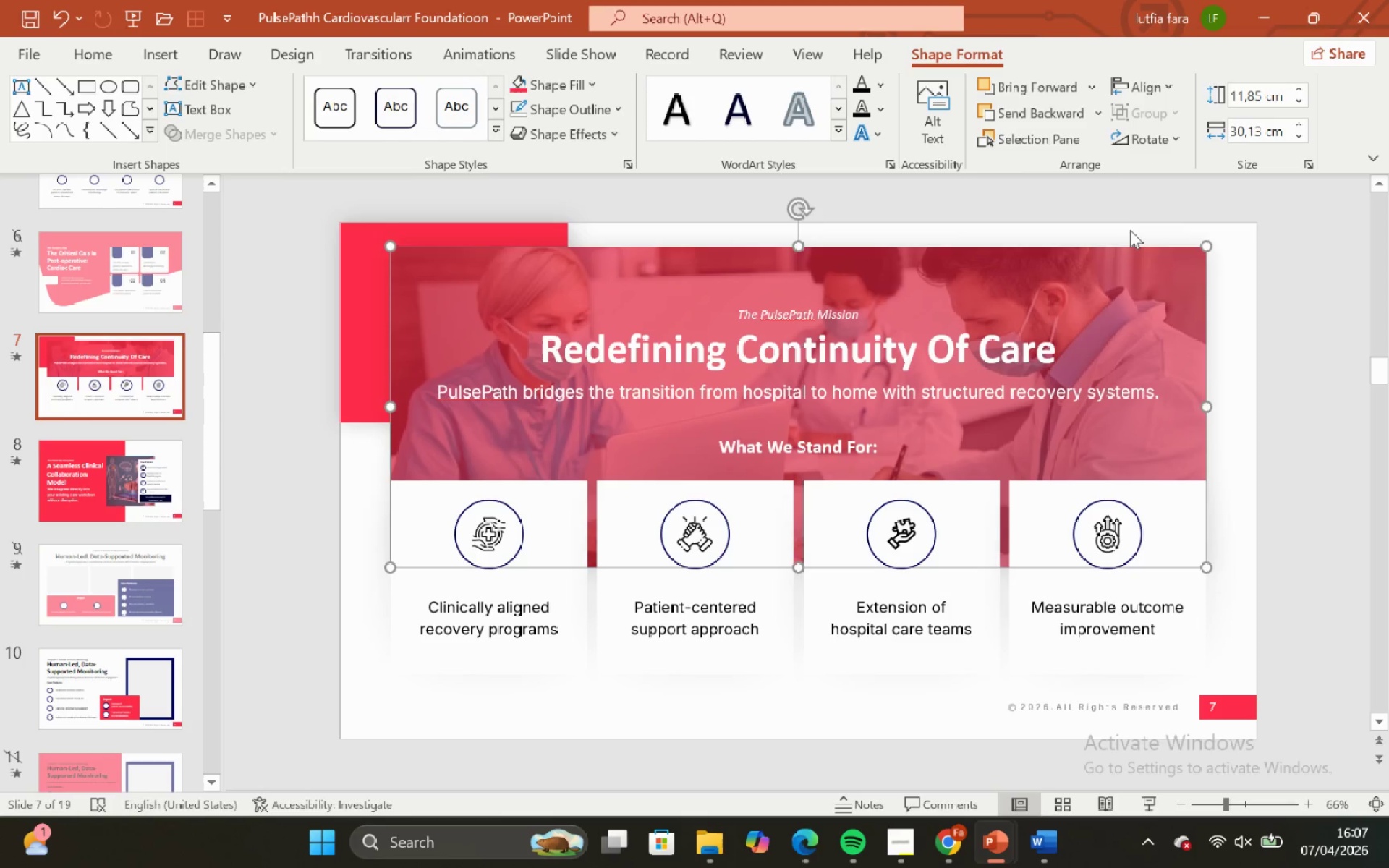 
double_click([1130, 230])
 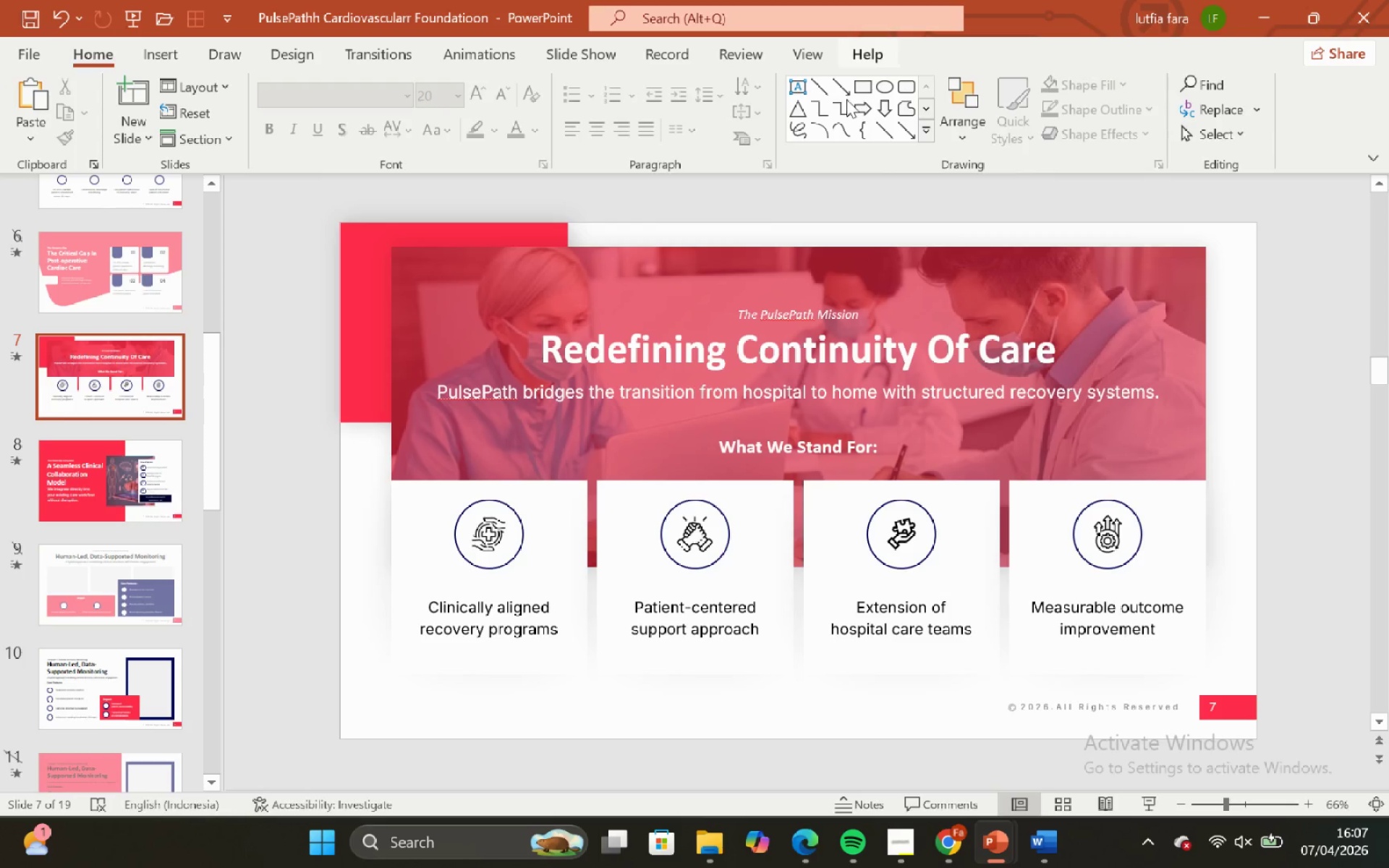 
wait(5.08)
 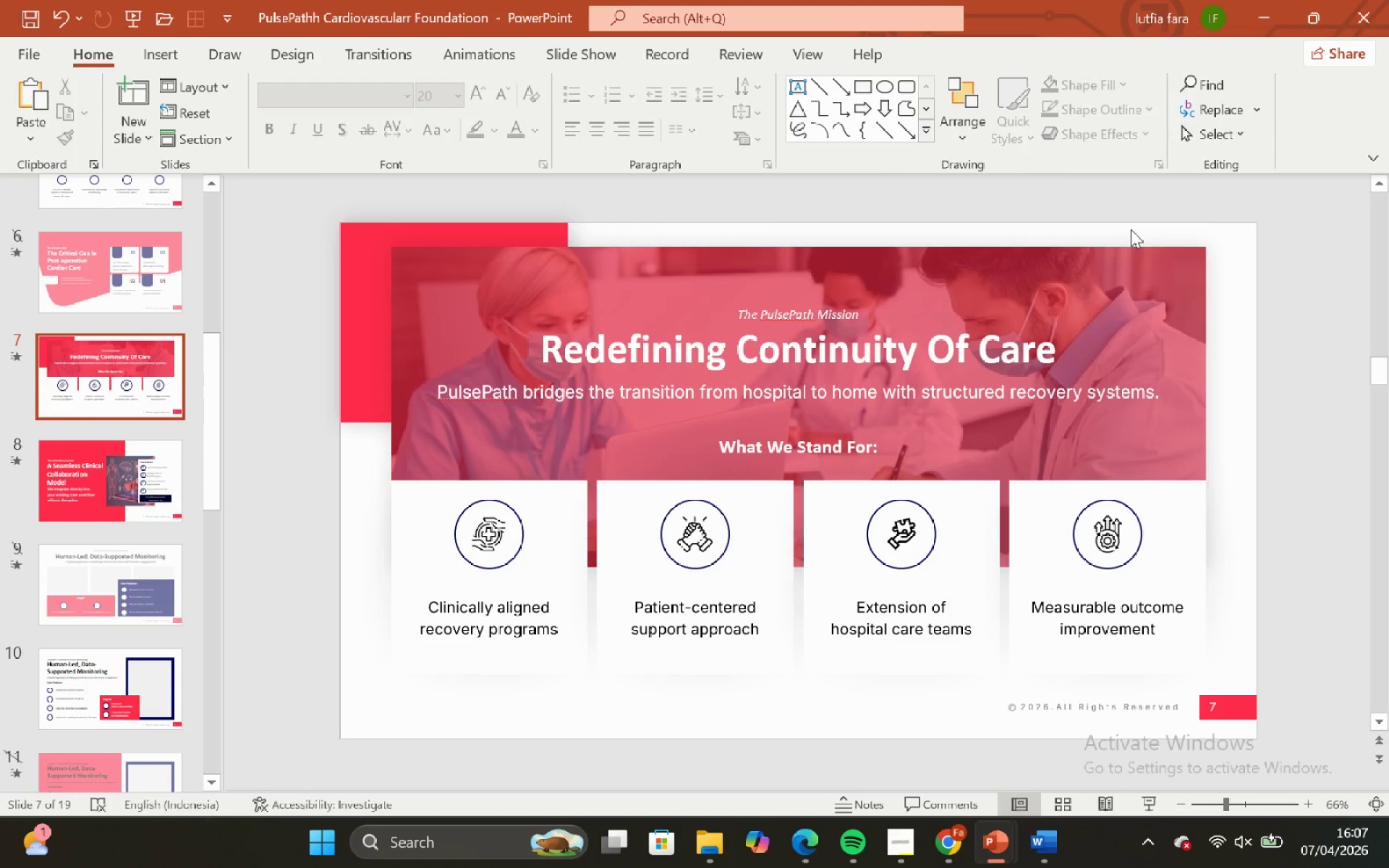 
left_click([1013, 215])
 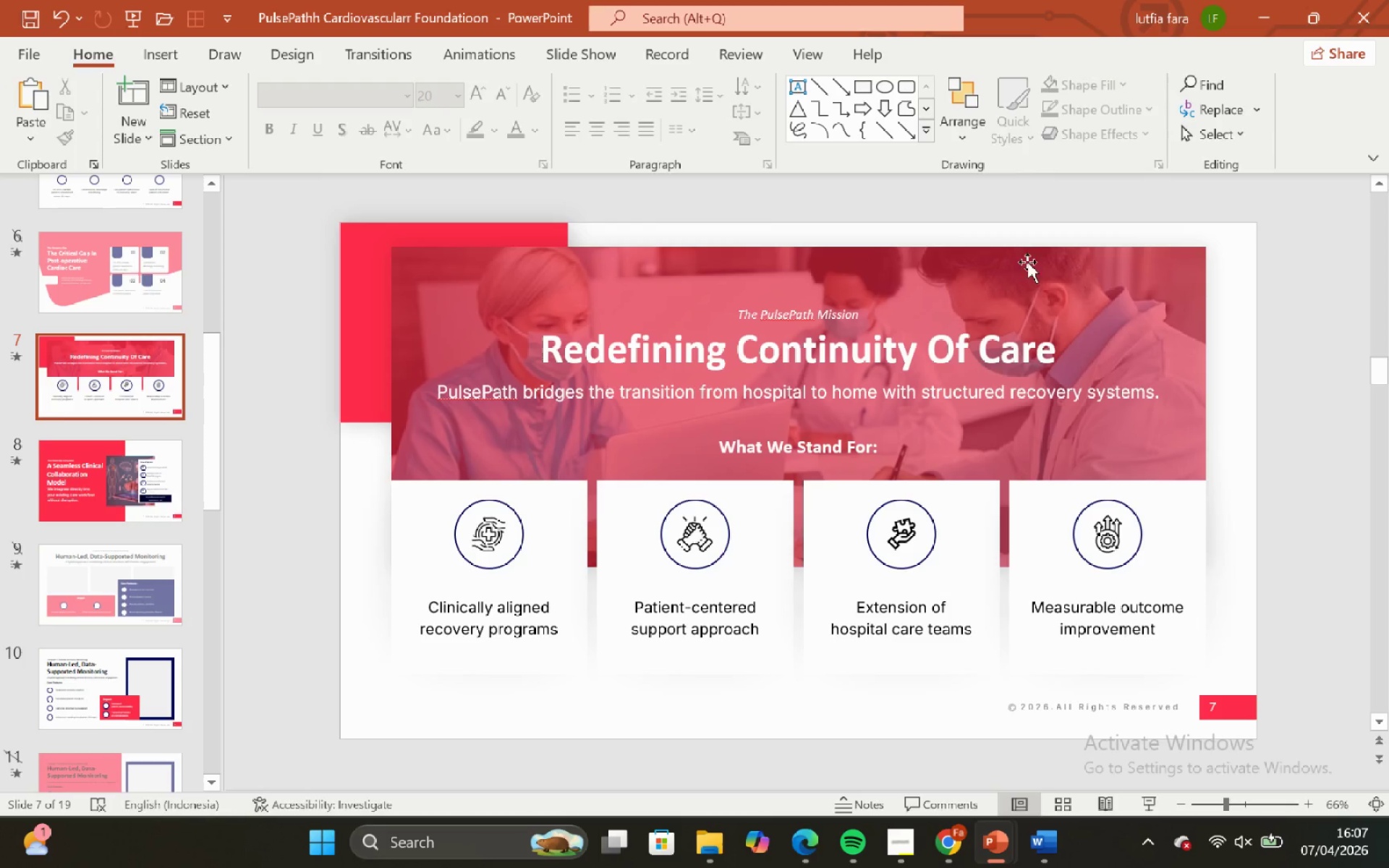 
left_click([1037, 297])
 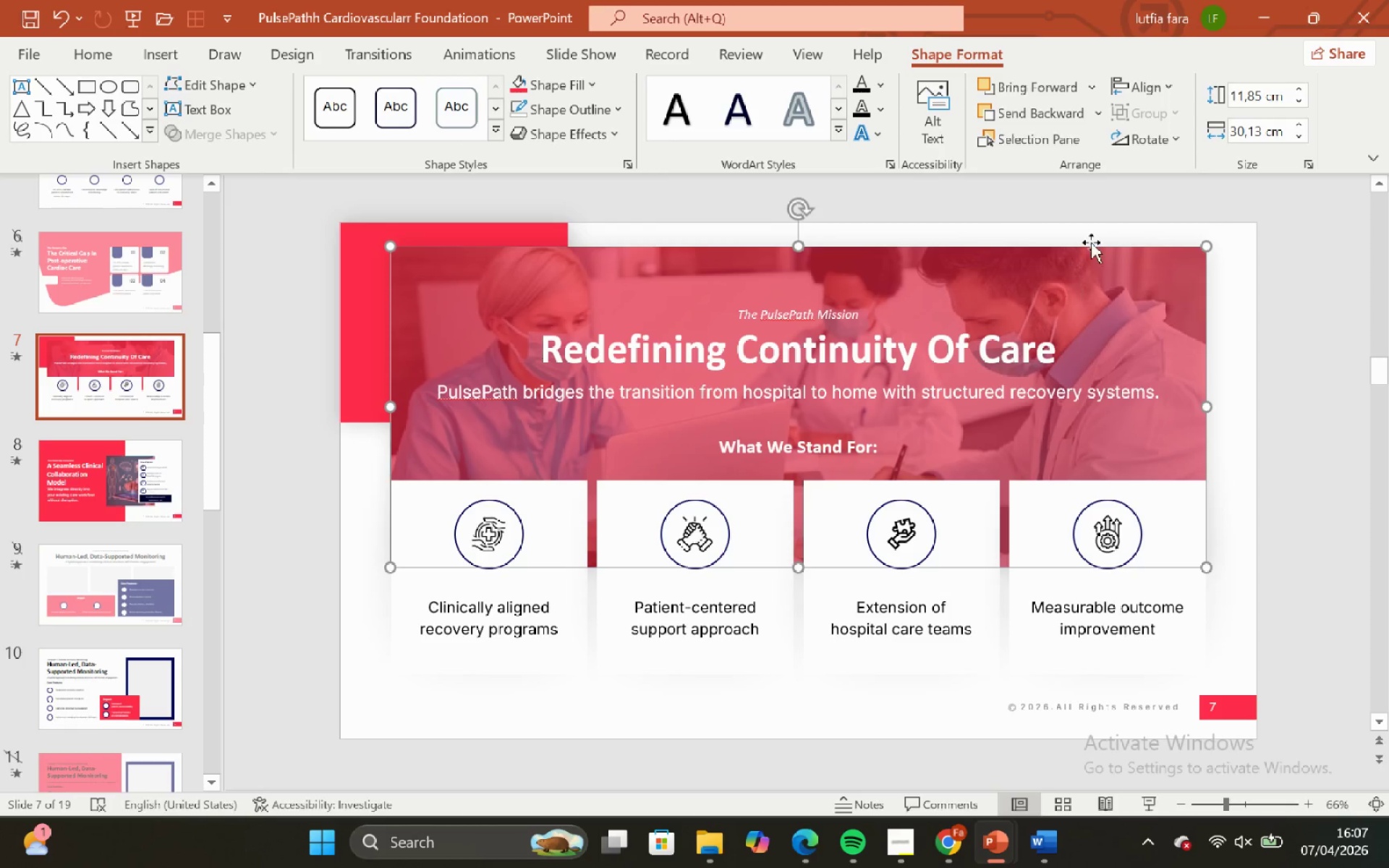 
left_click([1096, 235])
 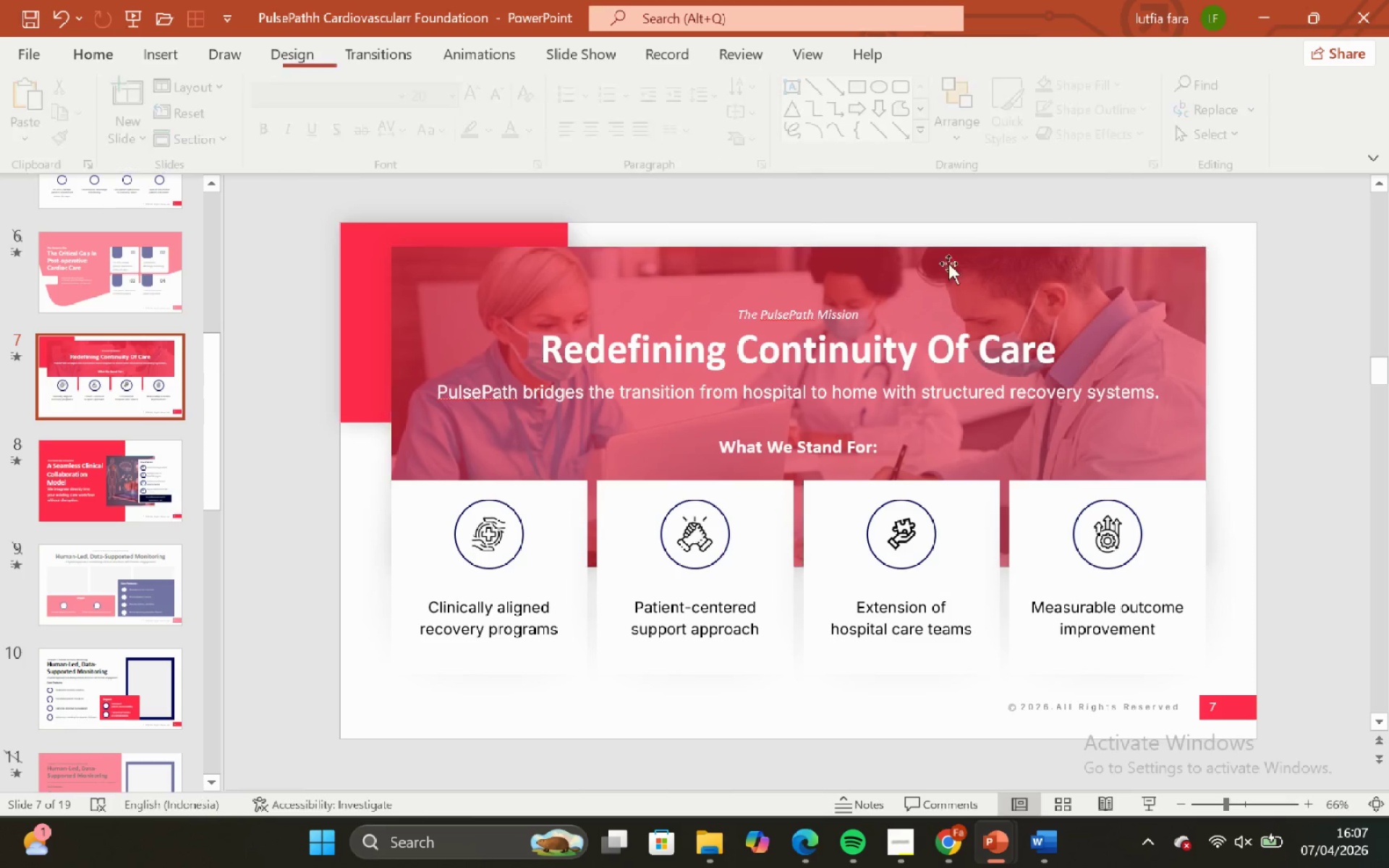 
left_click([91, 491])
 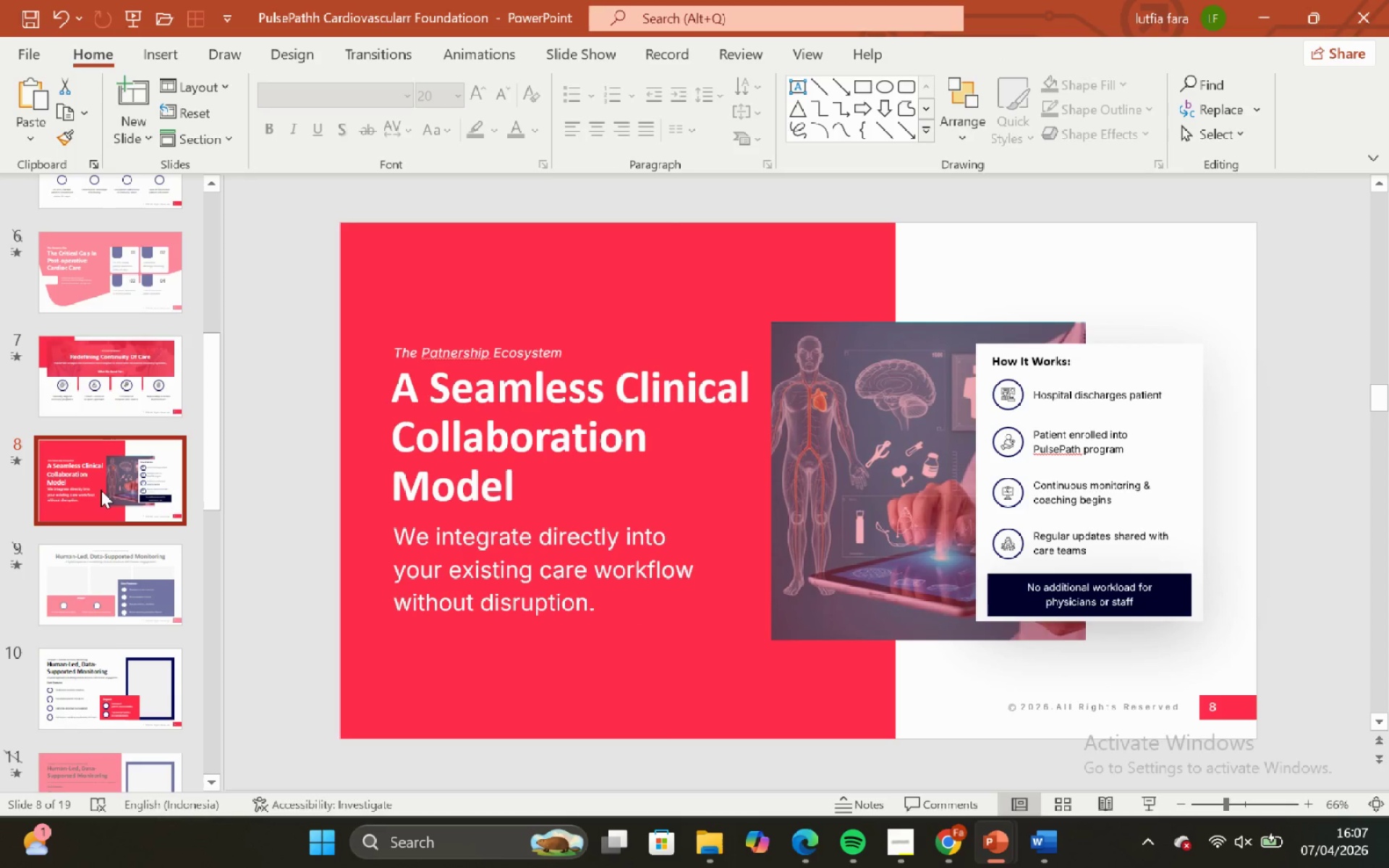 
left_click([101, 490])
 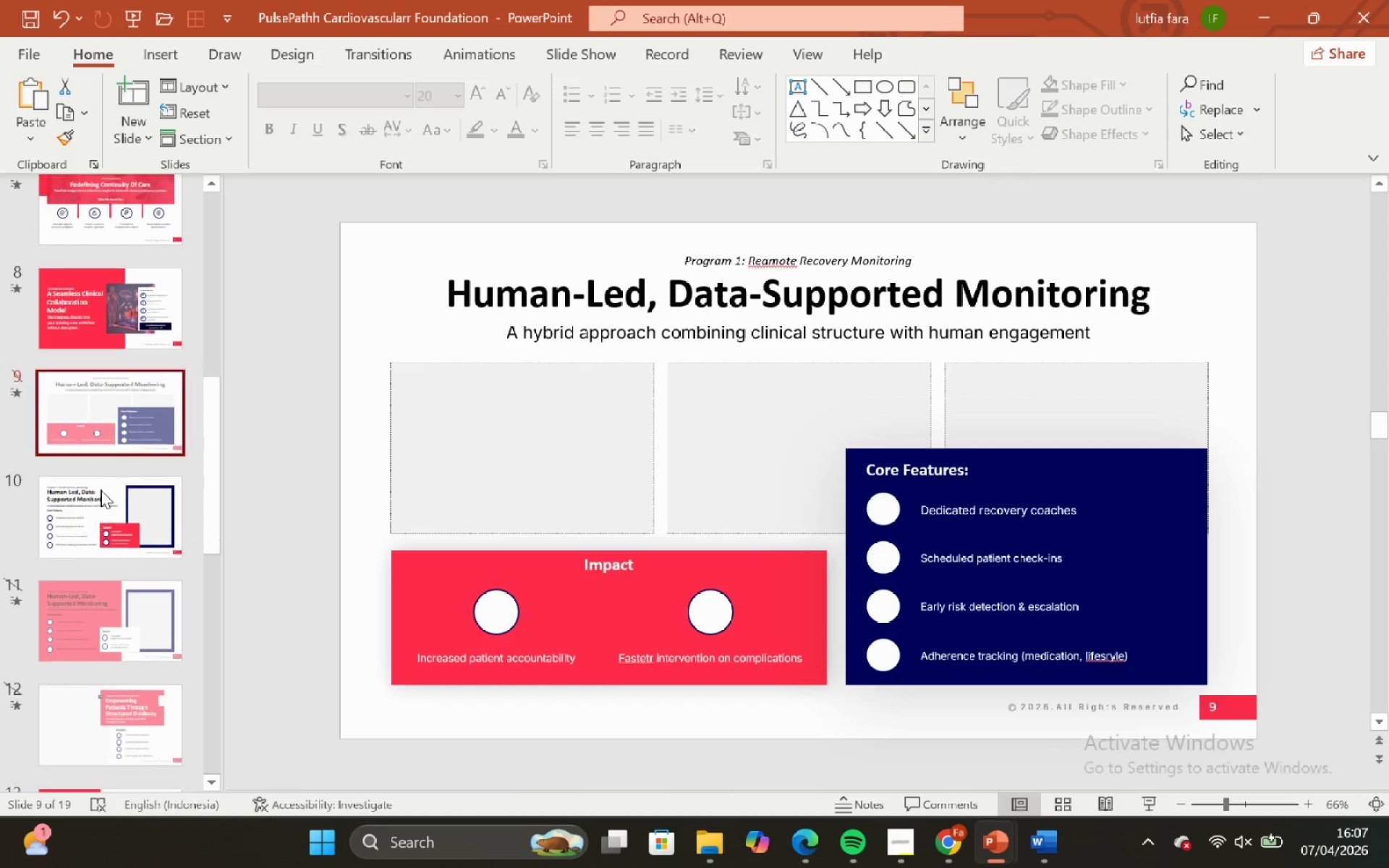 
scroll: coordinate [101, 490], scroll_direction: down, amount: 1.0
 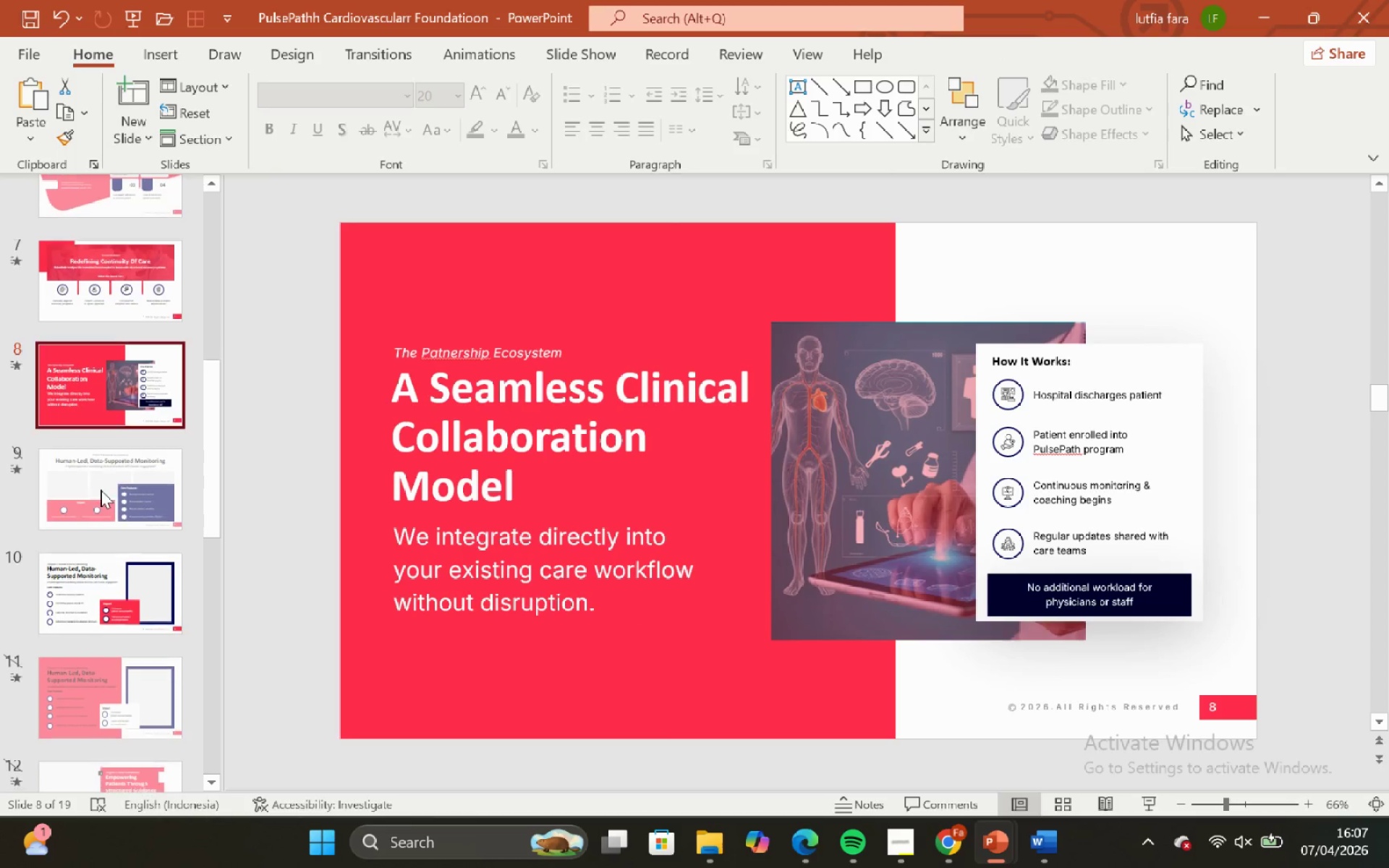 
left_click([101, 490])
 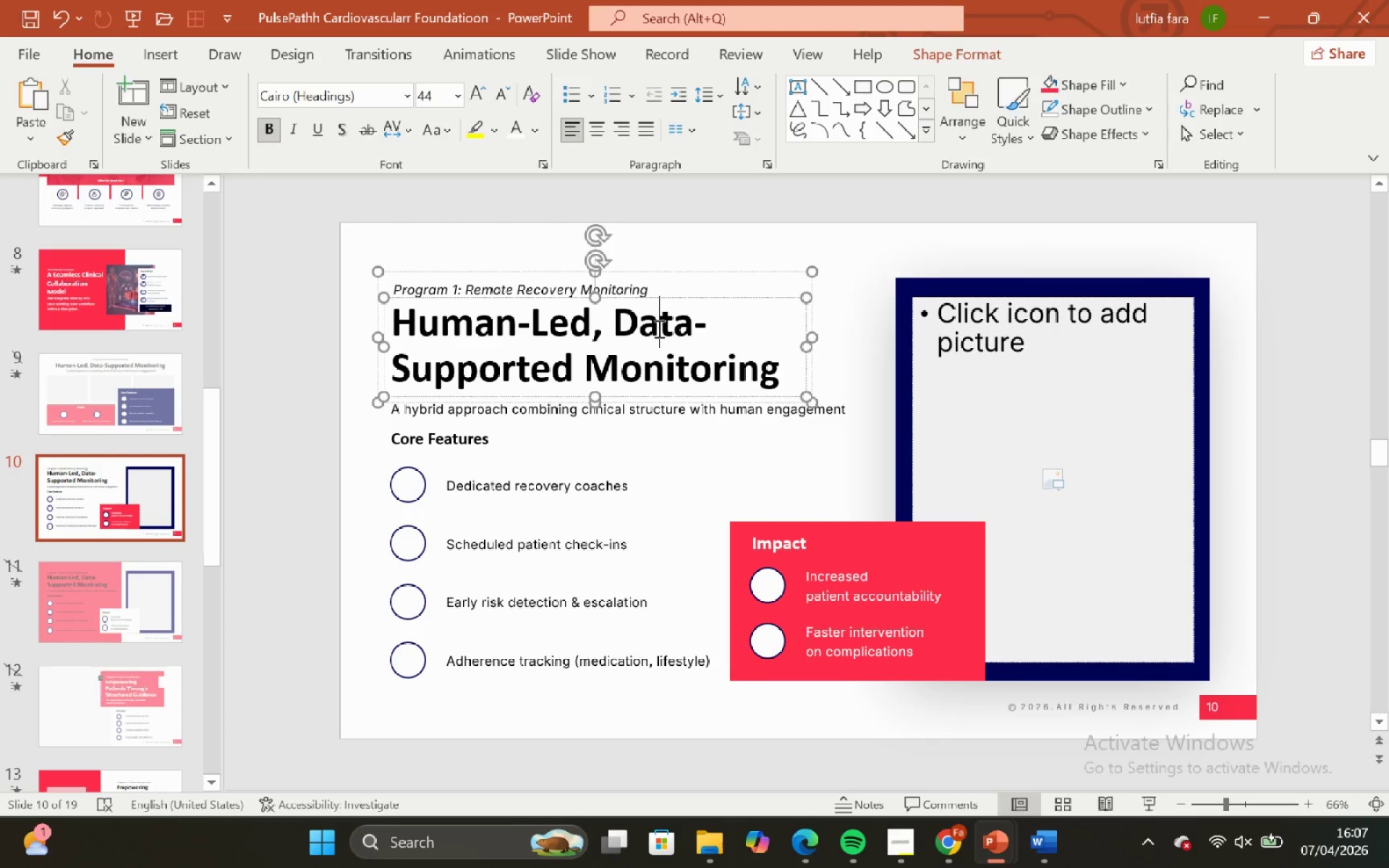 
double_click([698, 263])
 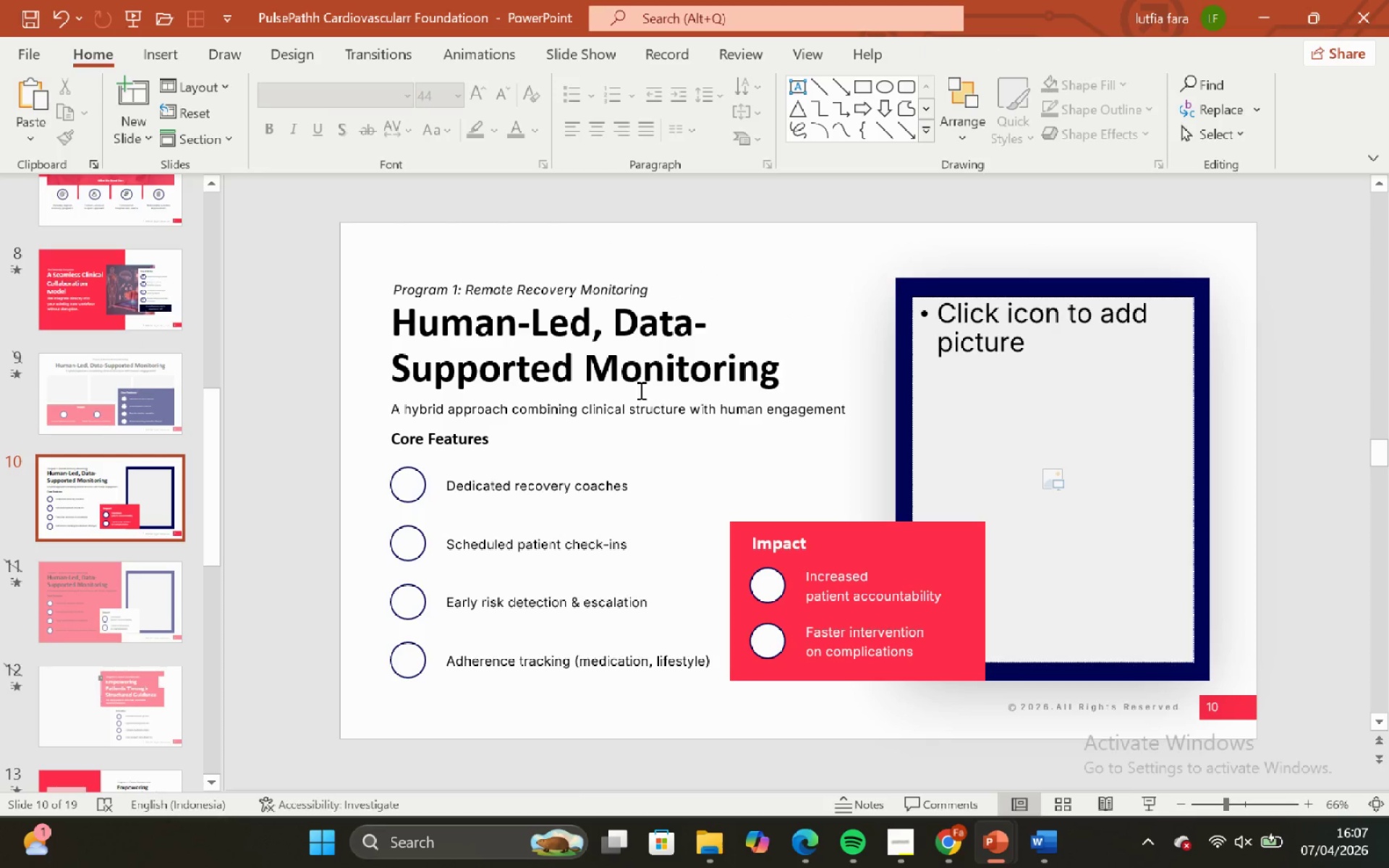 
left_click([641, 392])
 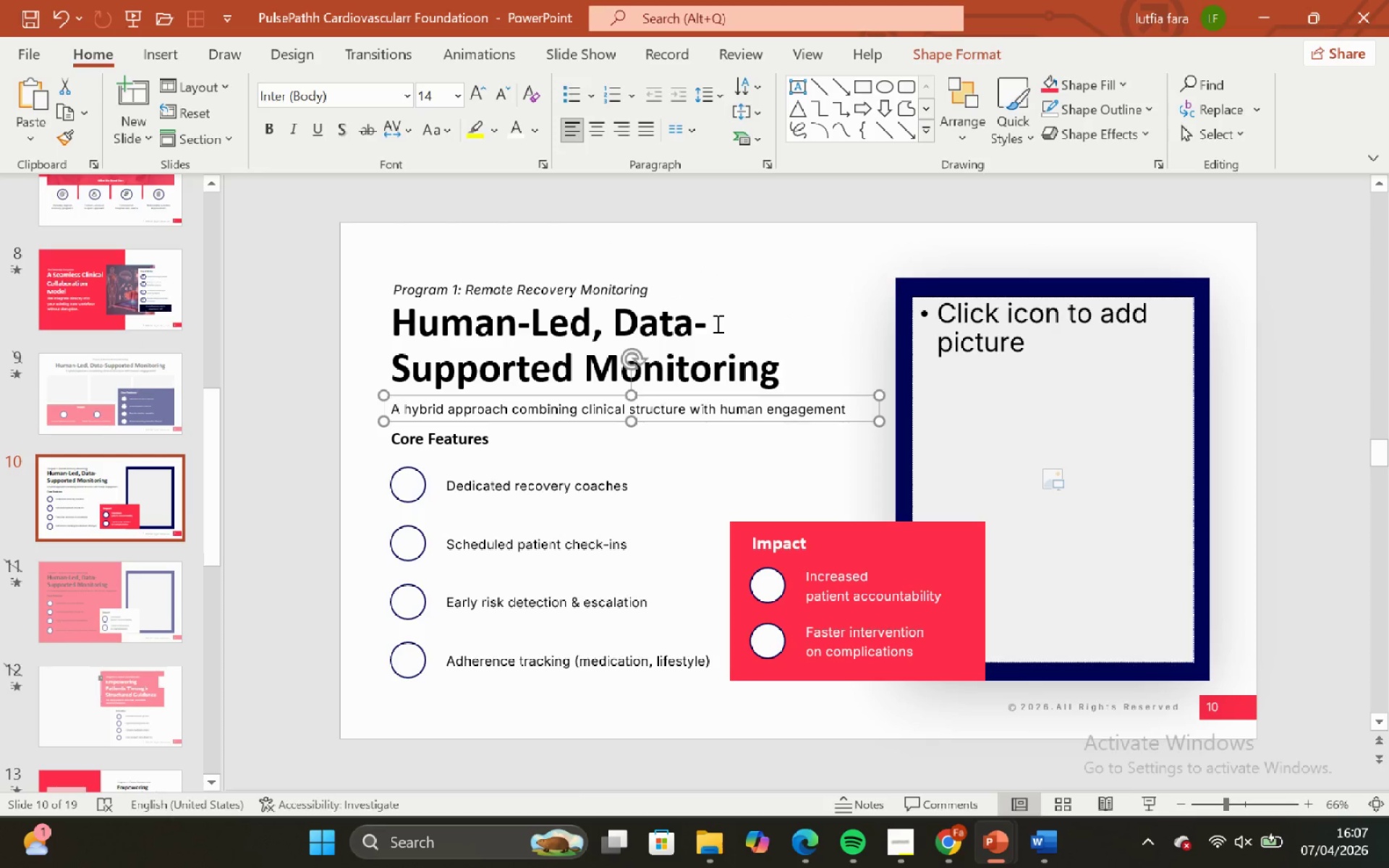 
key(Shift+ShiftLeft)
 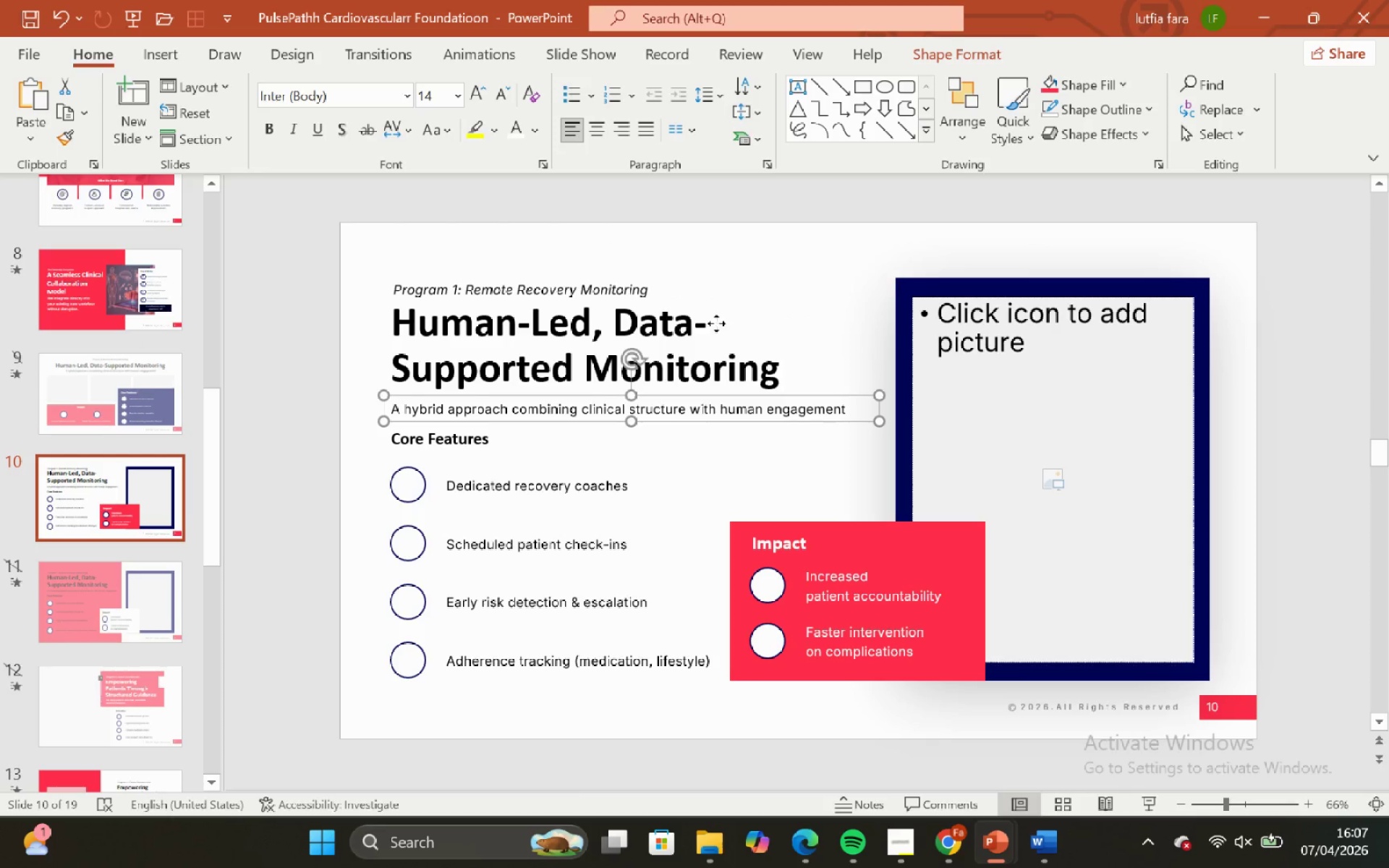 
left_click([716, 323])
 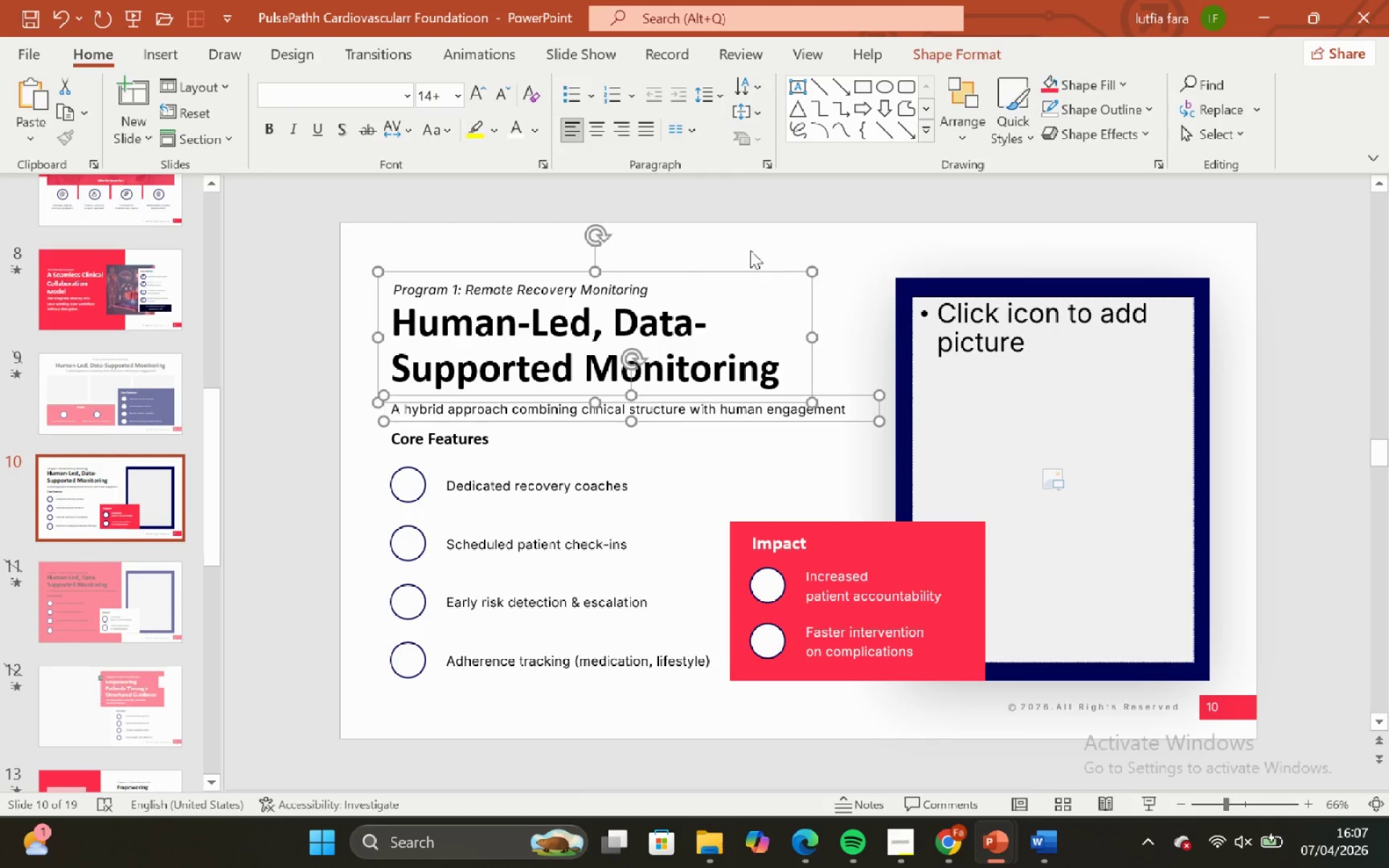 
double_click([751, 250])
 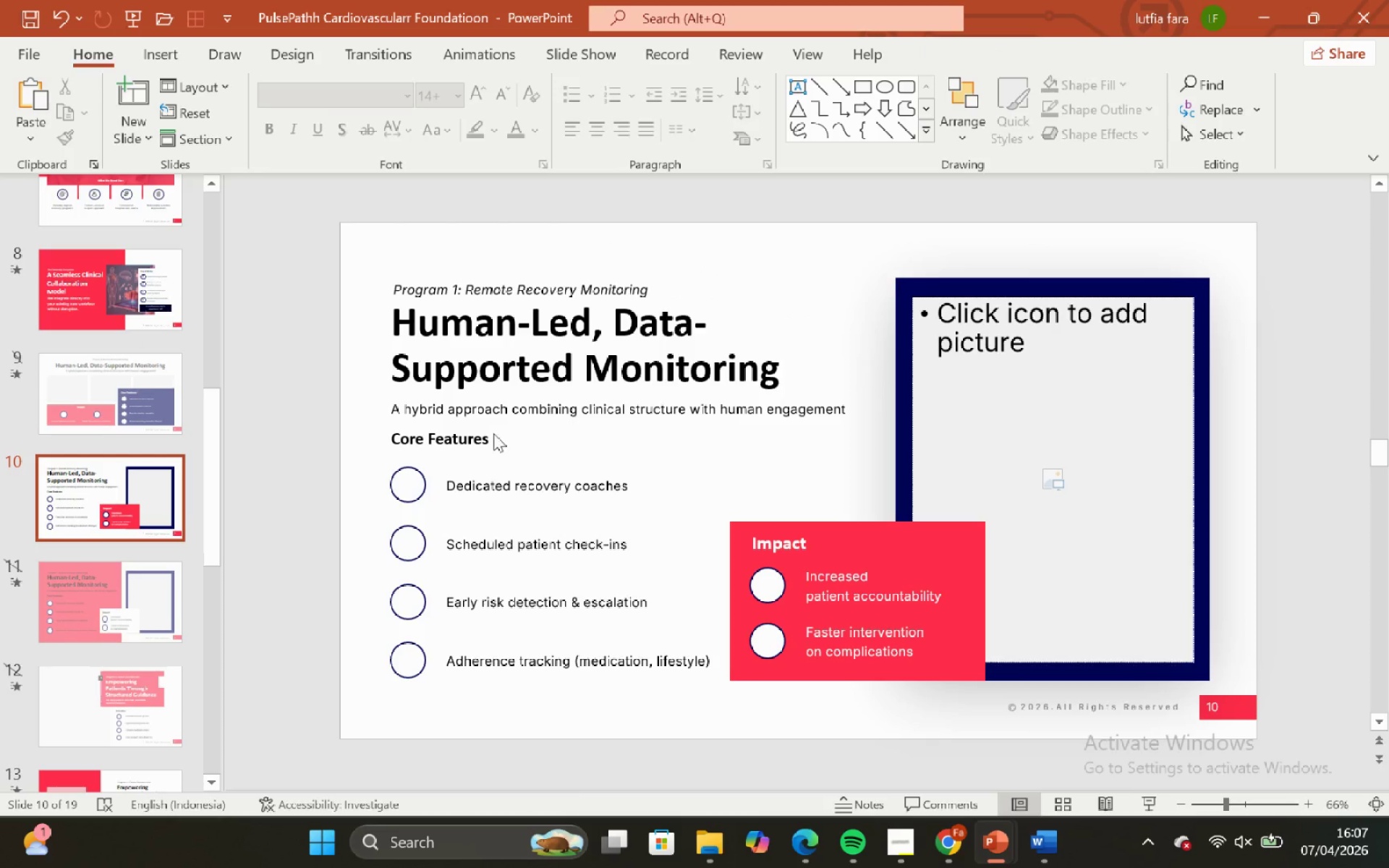 
left_click([484, 433])
 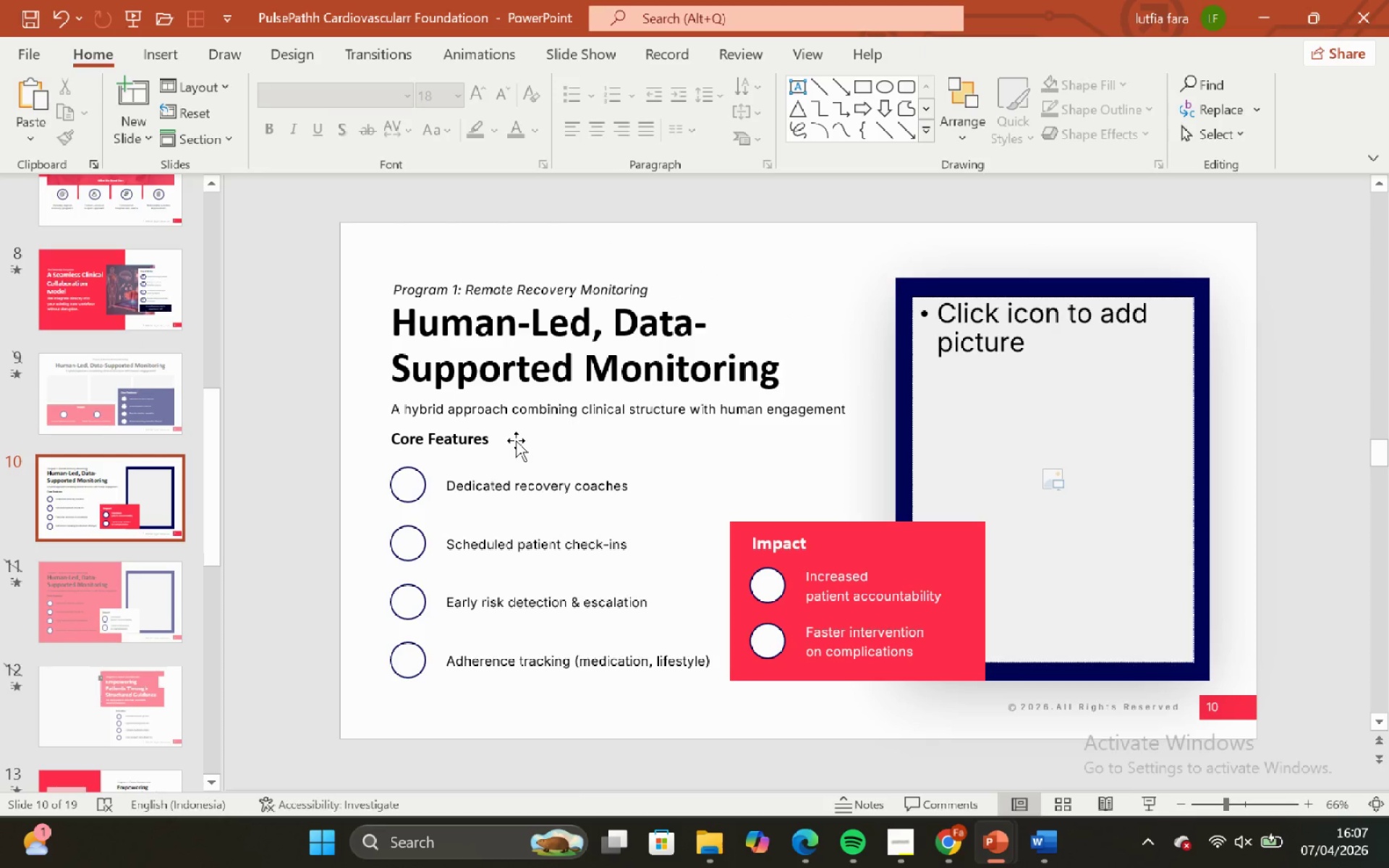 
left_click([515, 440])
 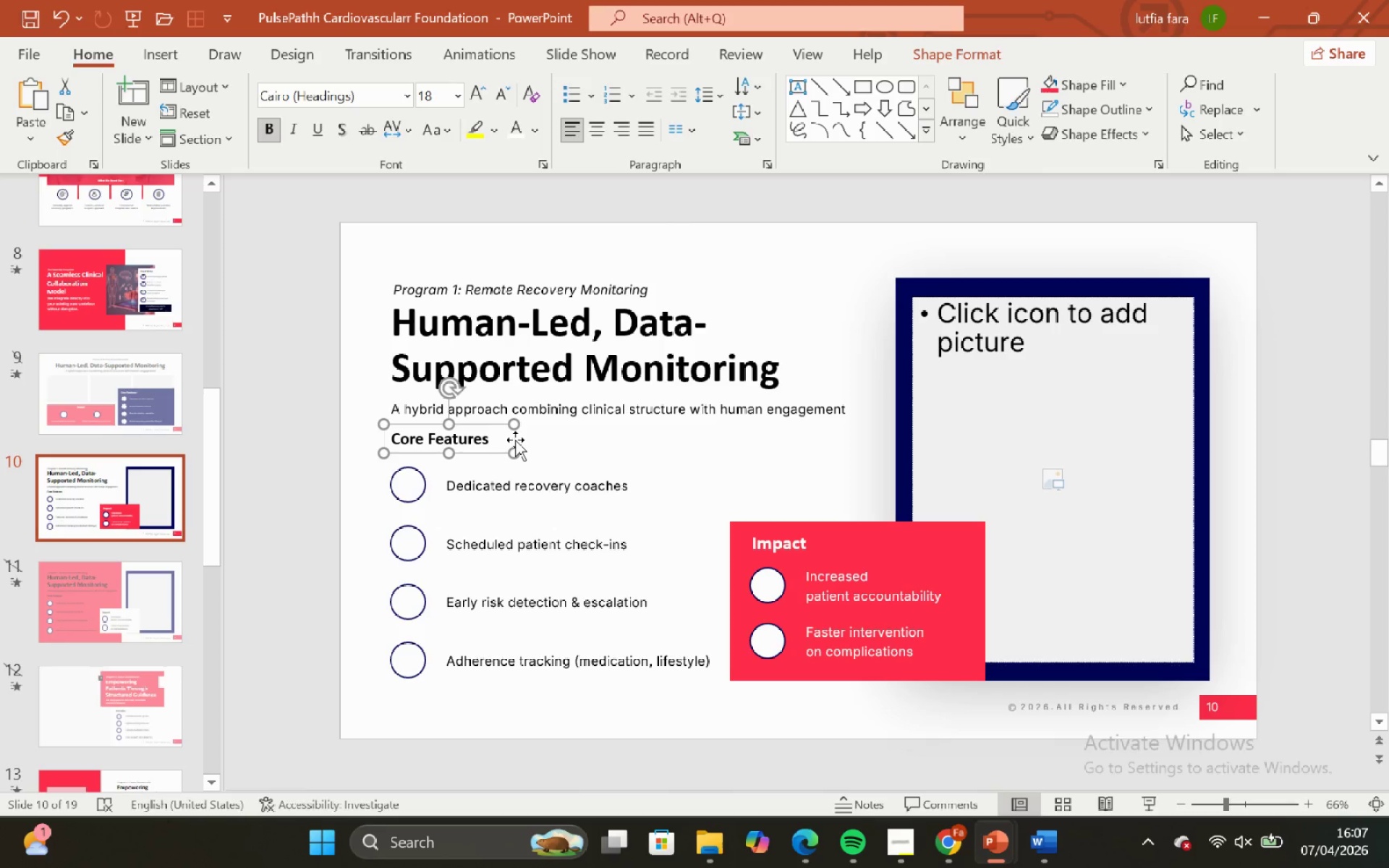 
key(ArrowDown)
 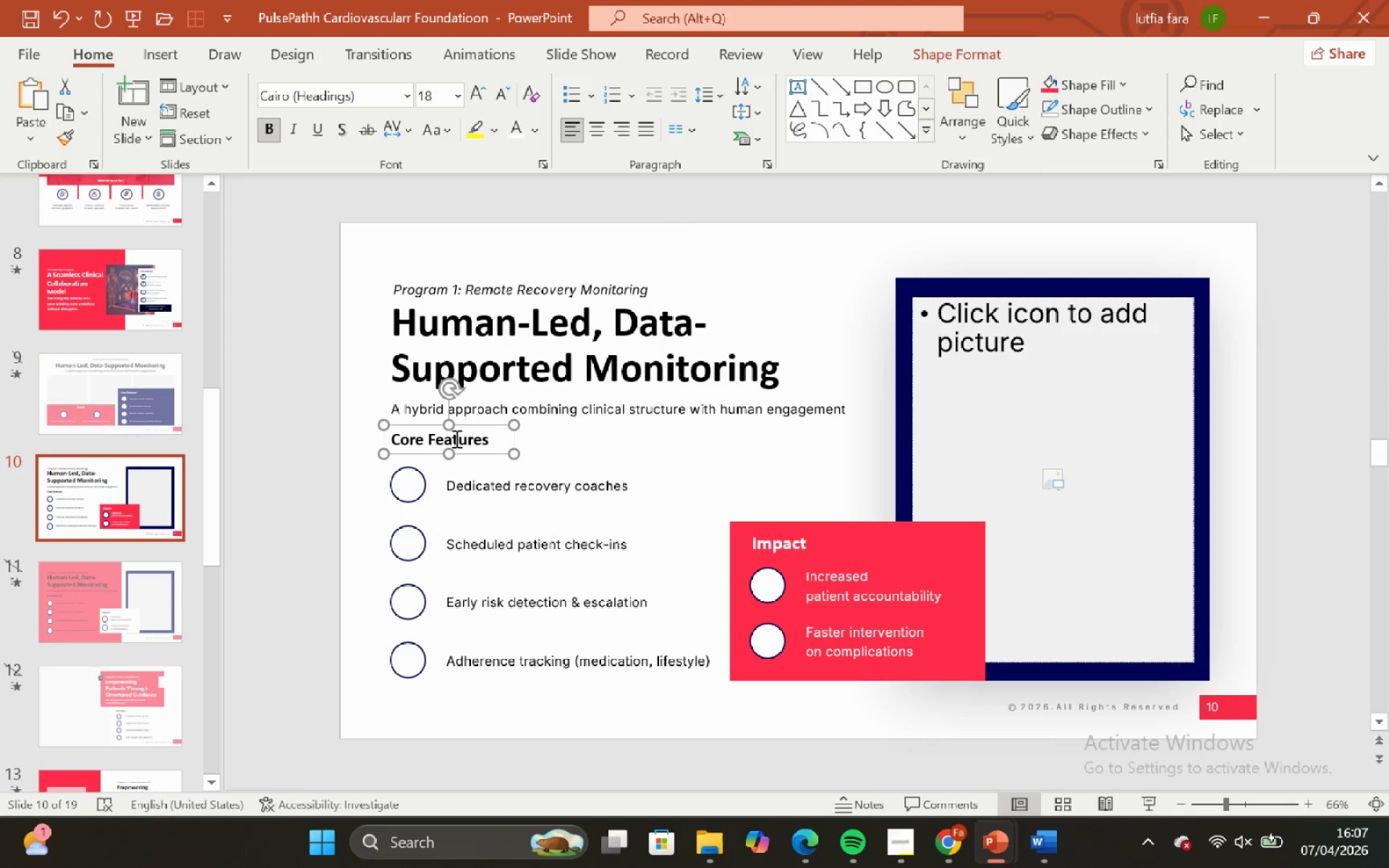 
key(ArrowDown)
 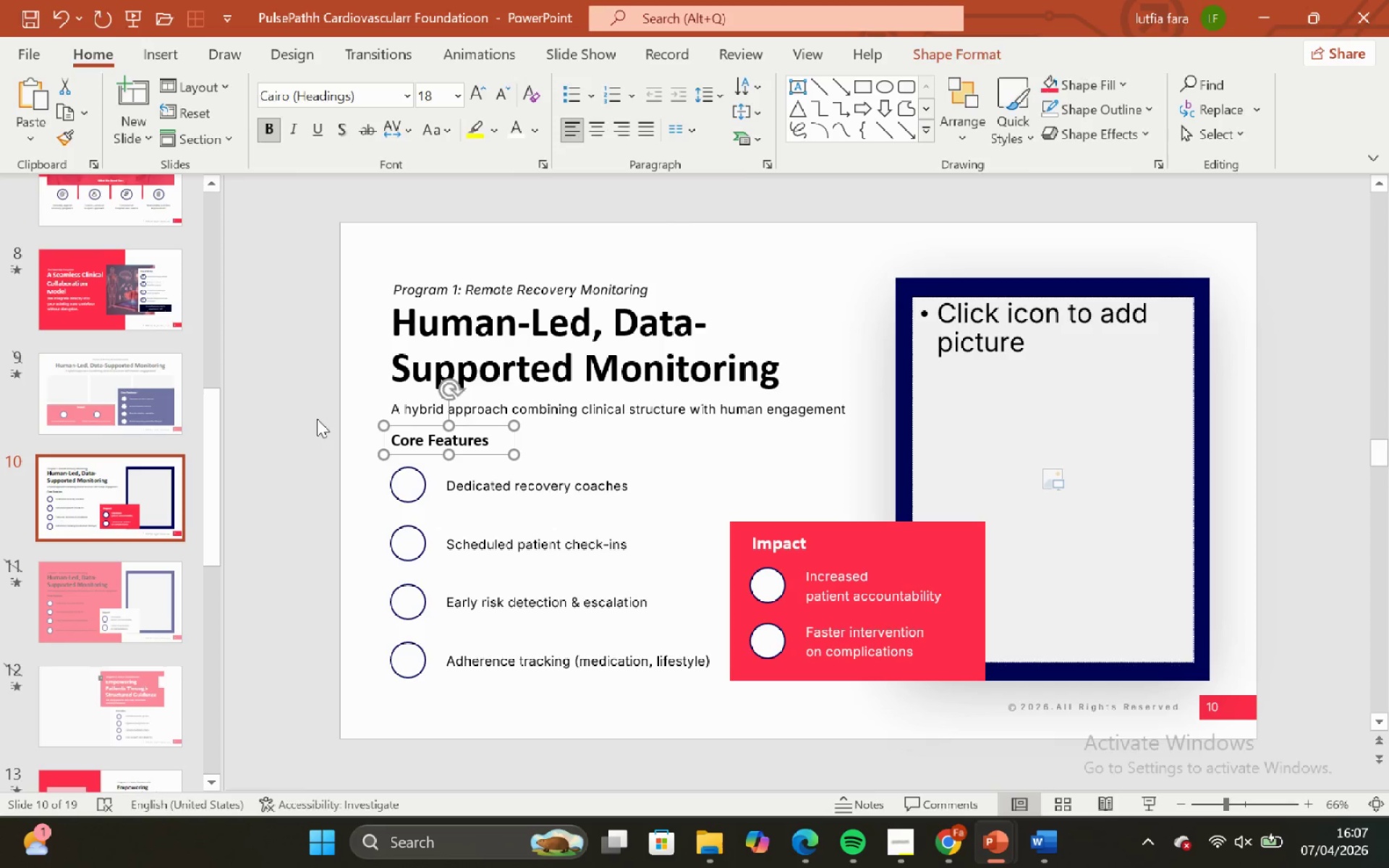 
left_click([317, 419])
 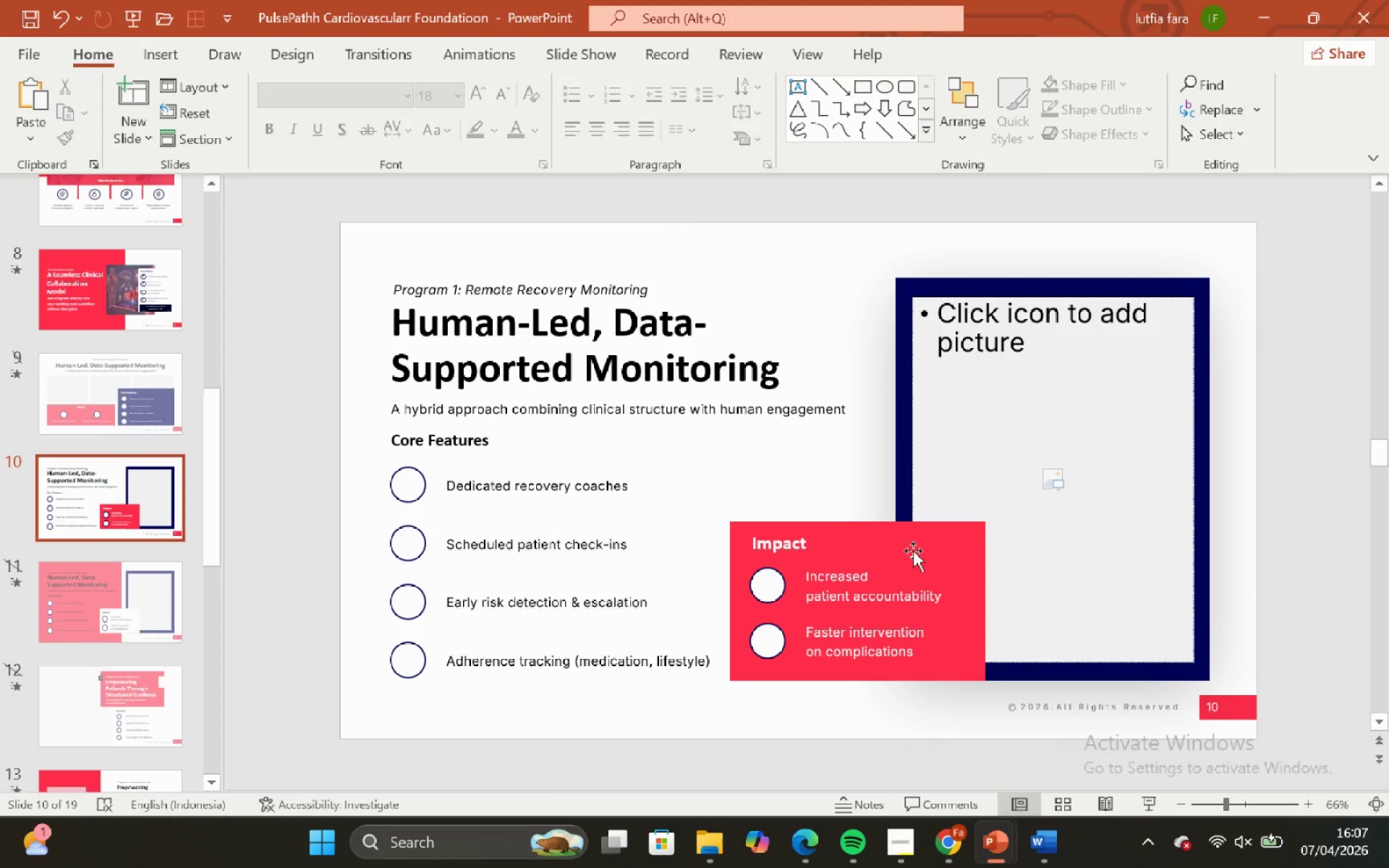 
left_click([917, 548])
 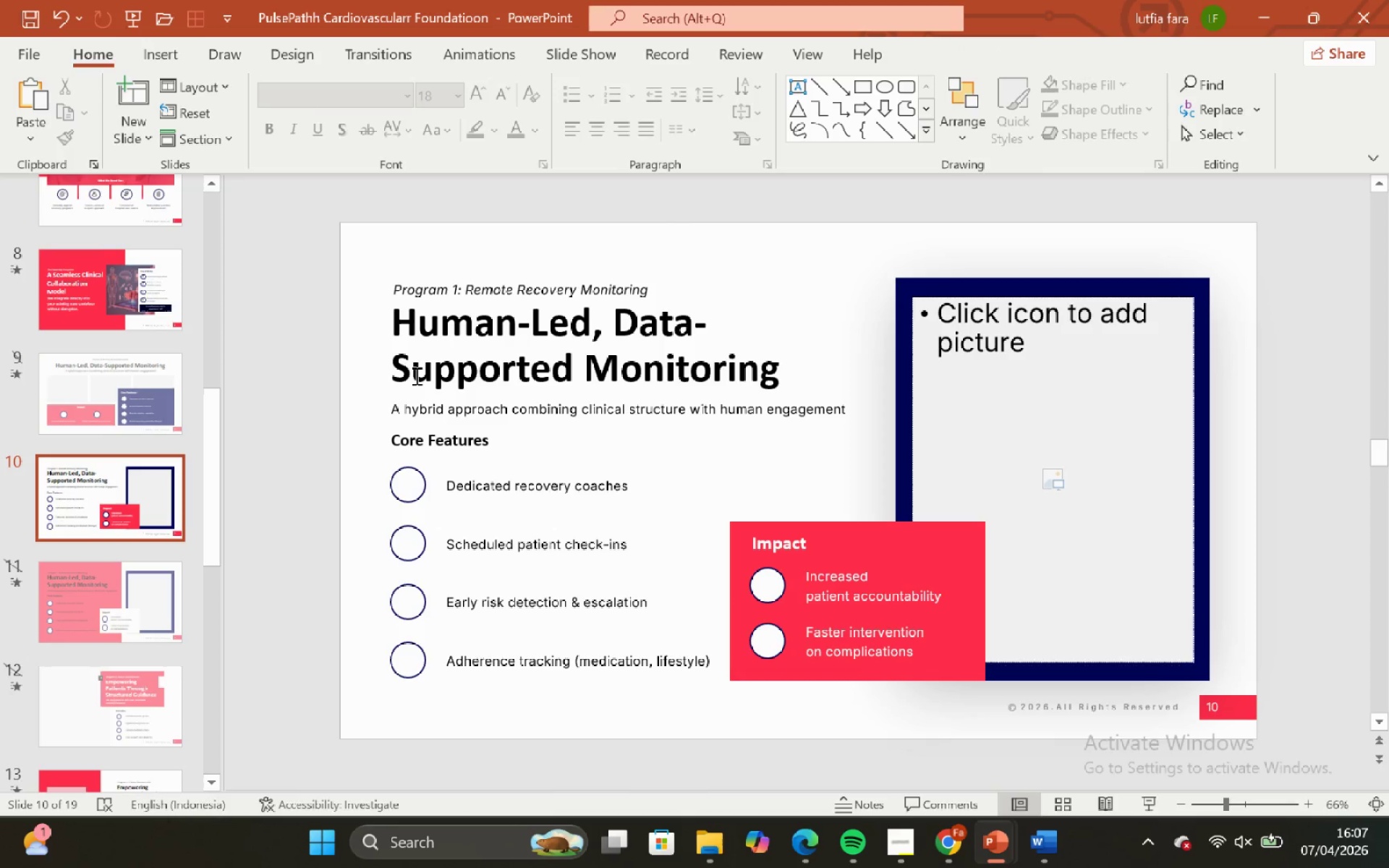 
scroll: coordinate [132, 346], scroll_direction: up, amount: 20.0
 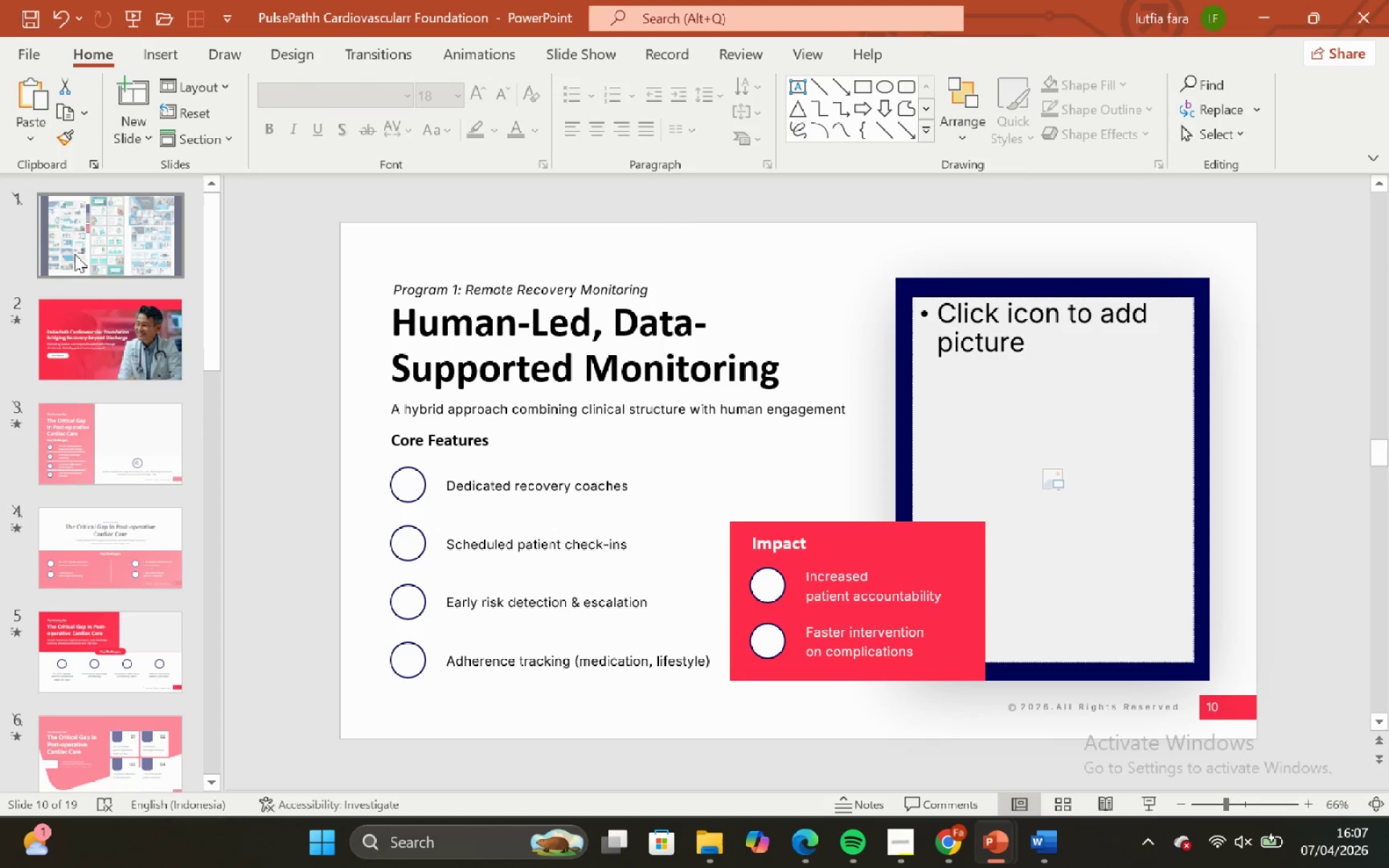 
left_click([75, 254])
 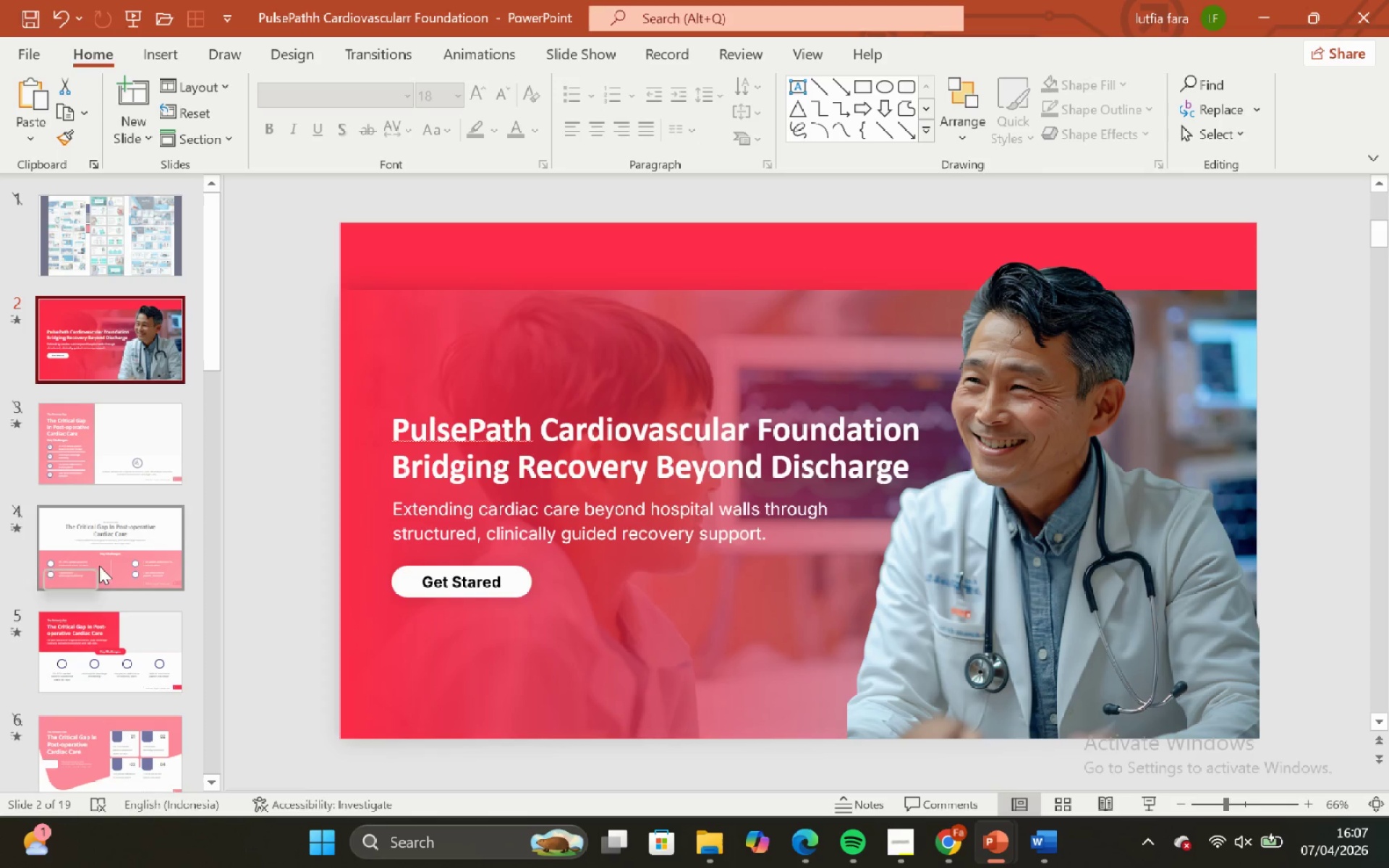 
left_click([102, 576])
 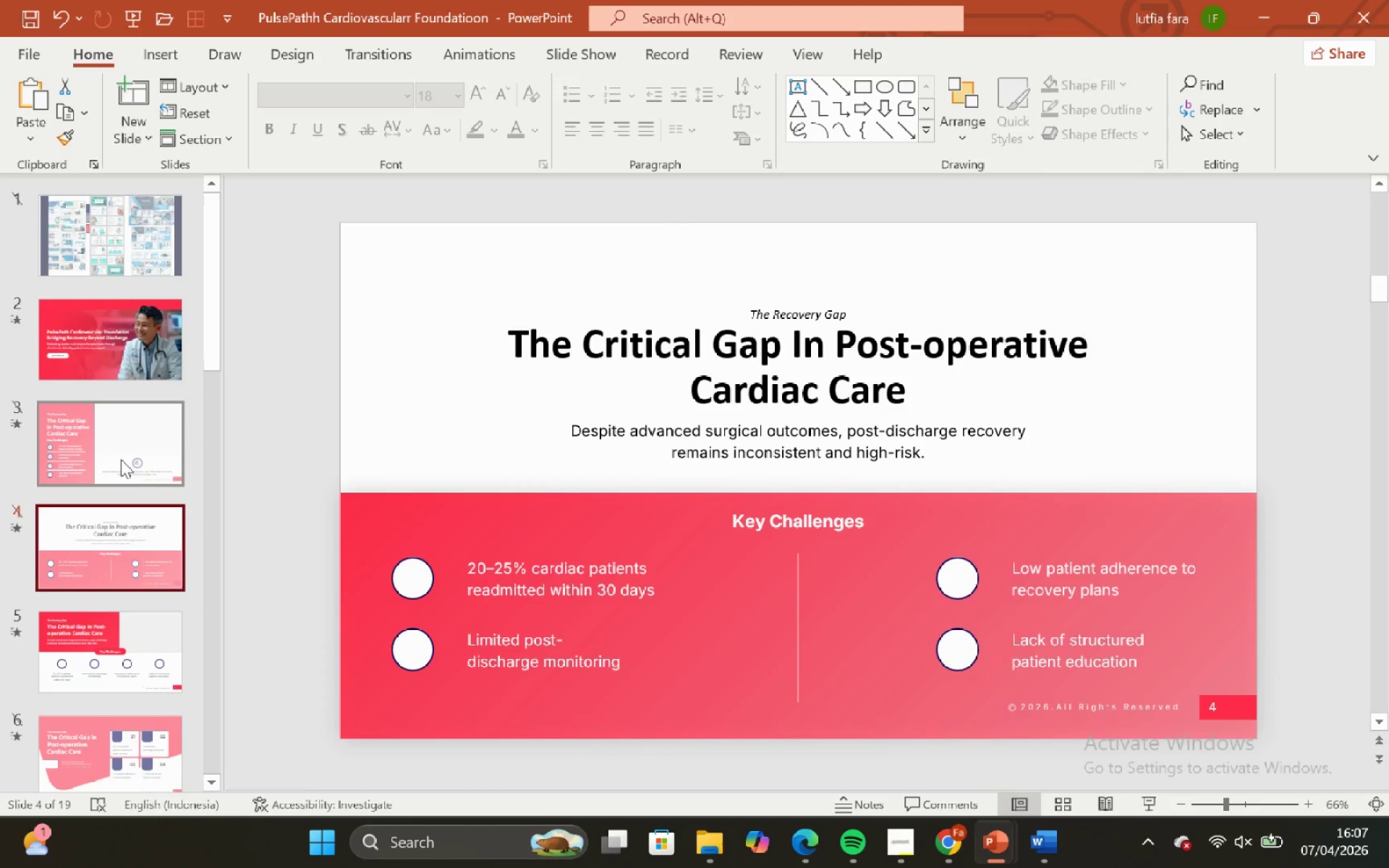 
left_click([121, 459])
 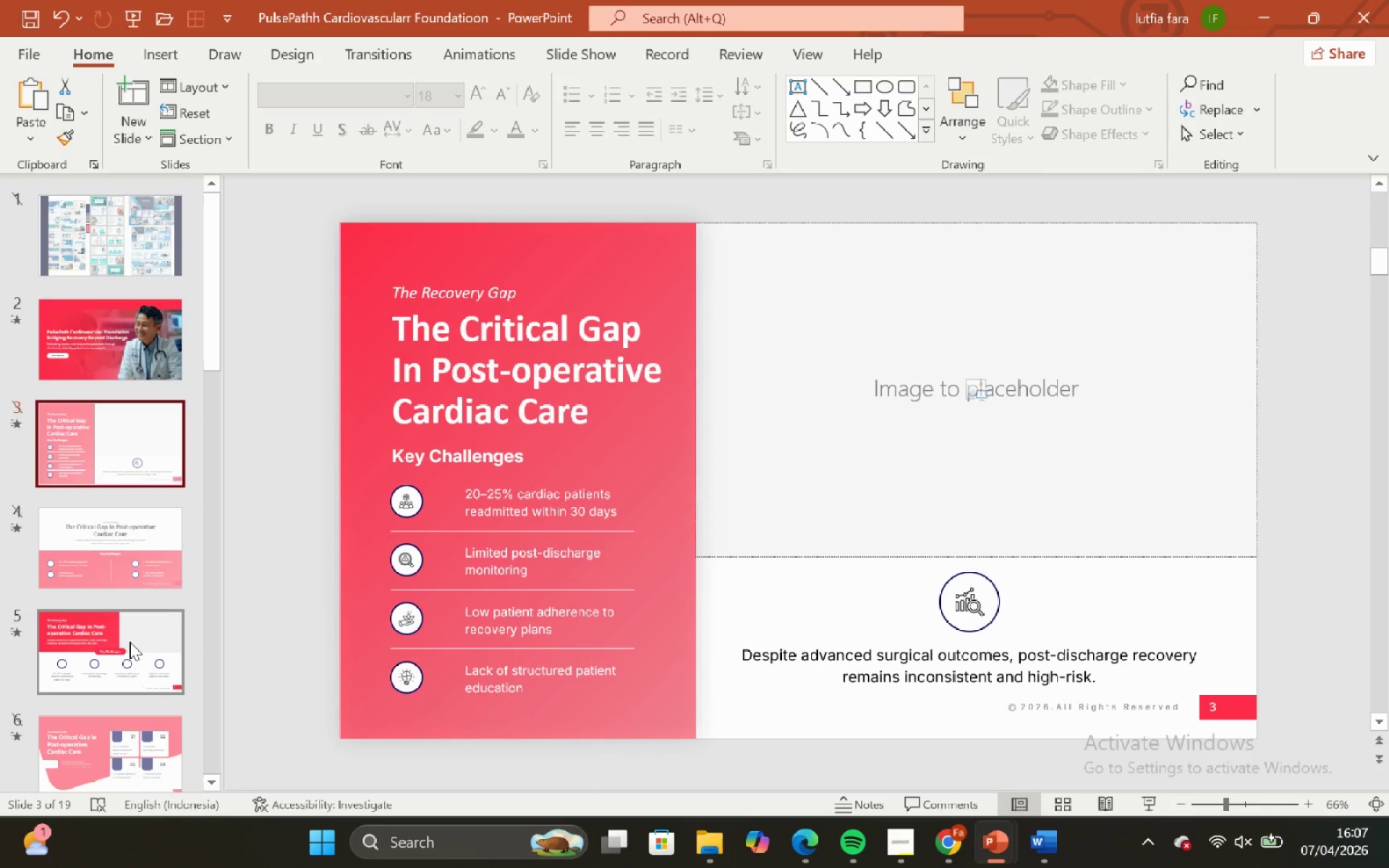 
left_click([129, 647])
 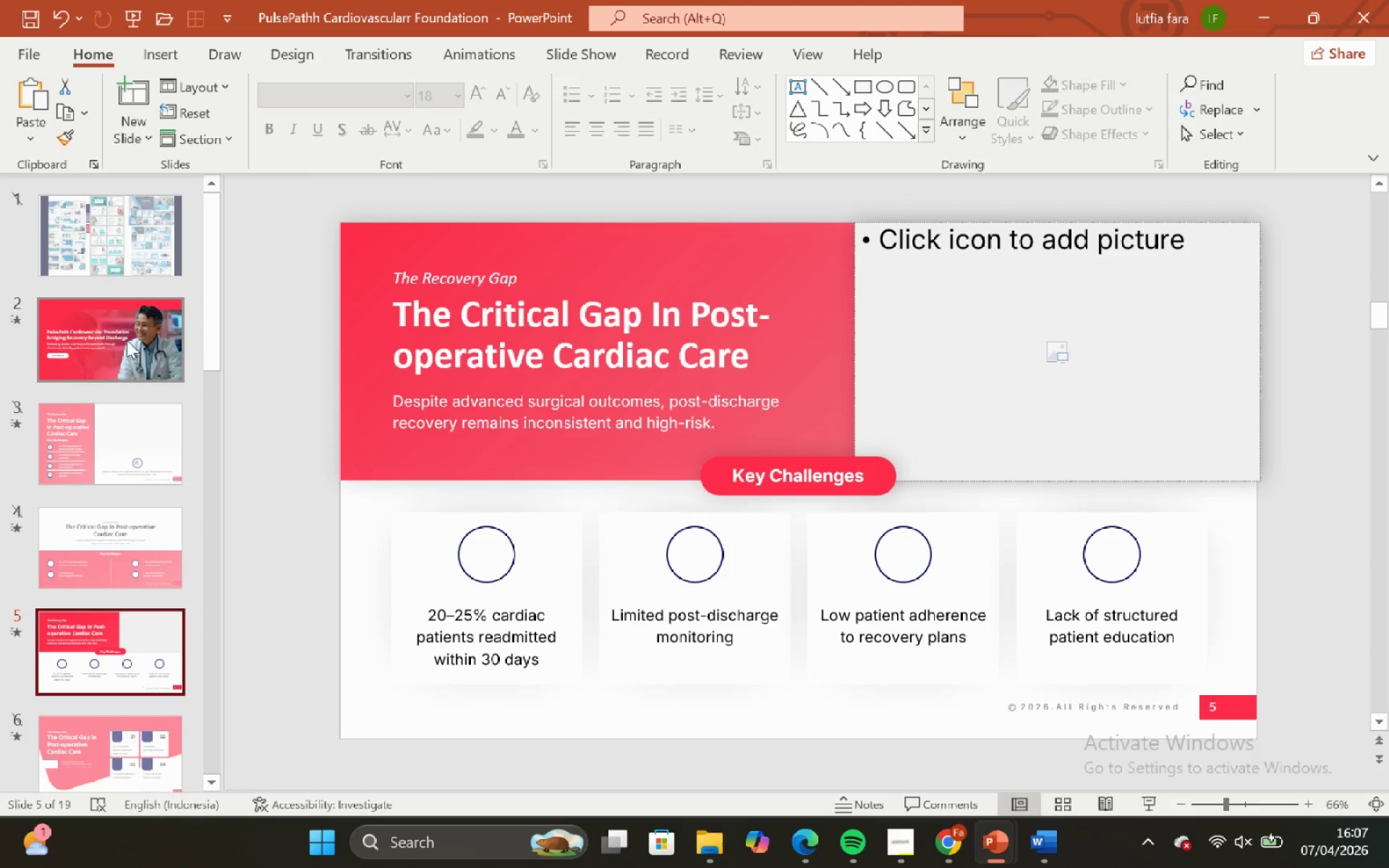 
left_click([124, 325])
 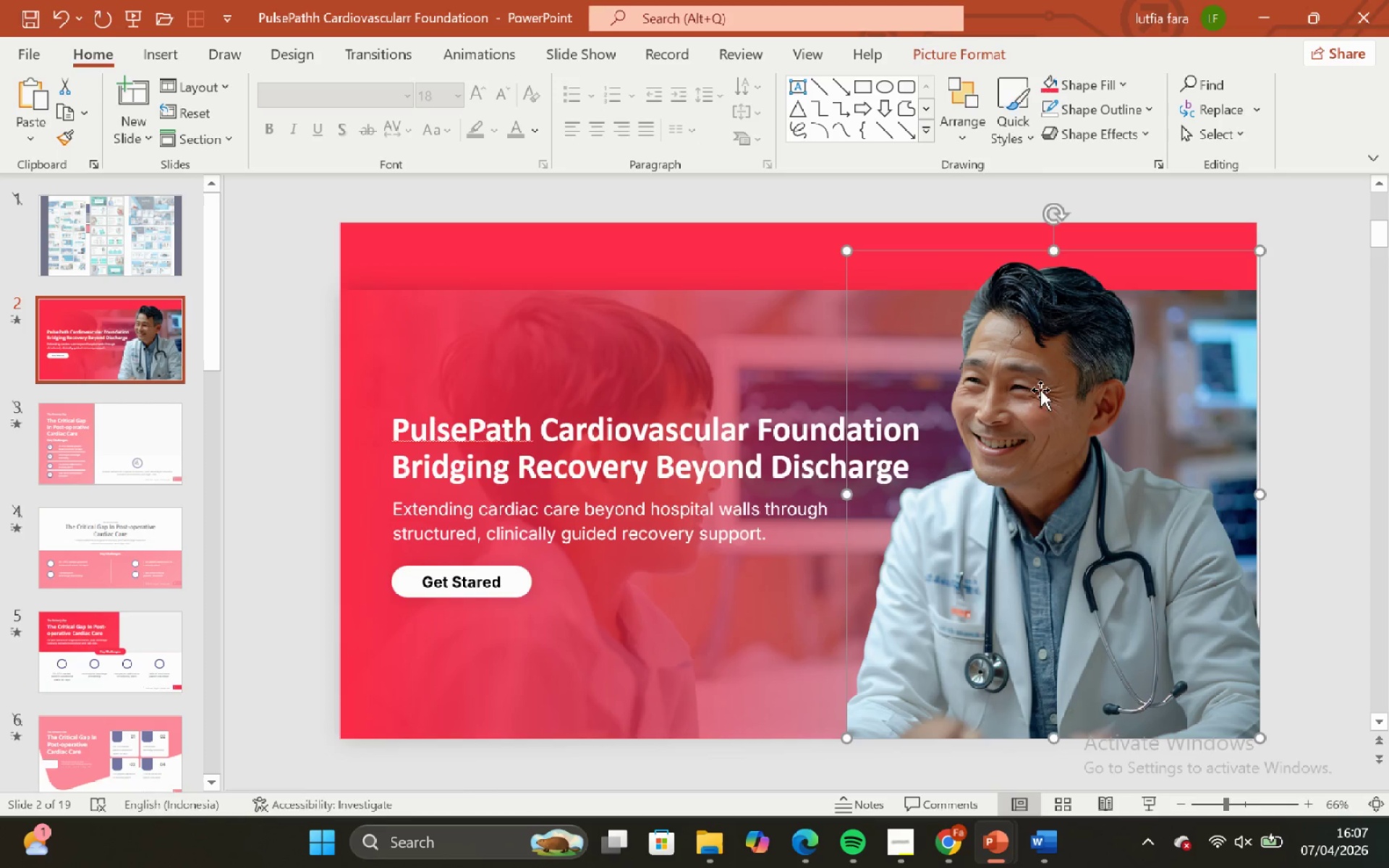 
left_click([1020, 197])
 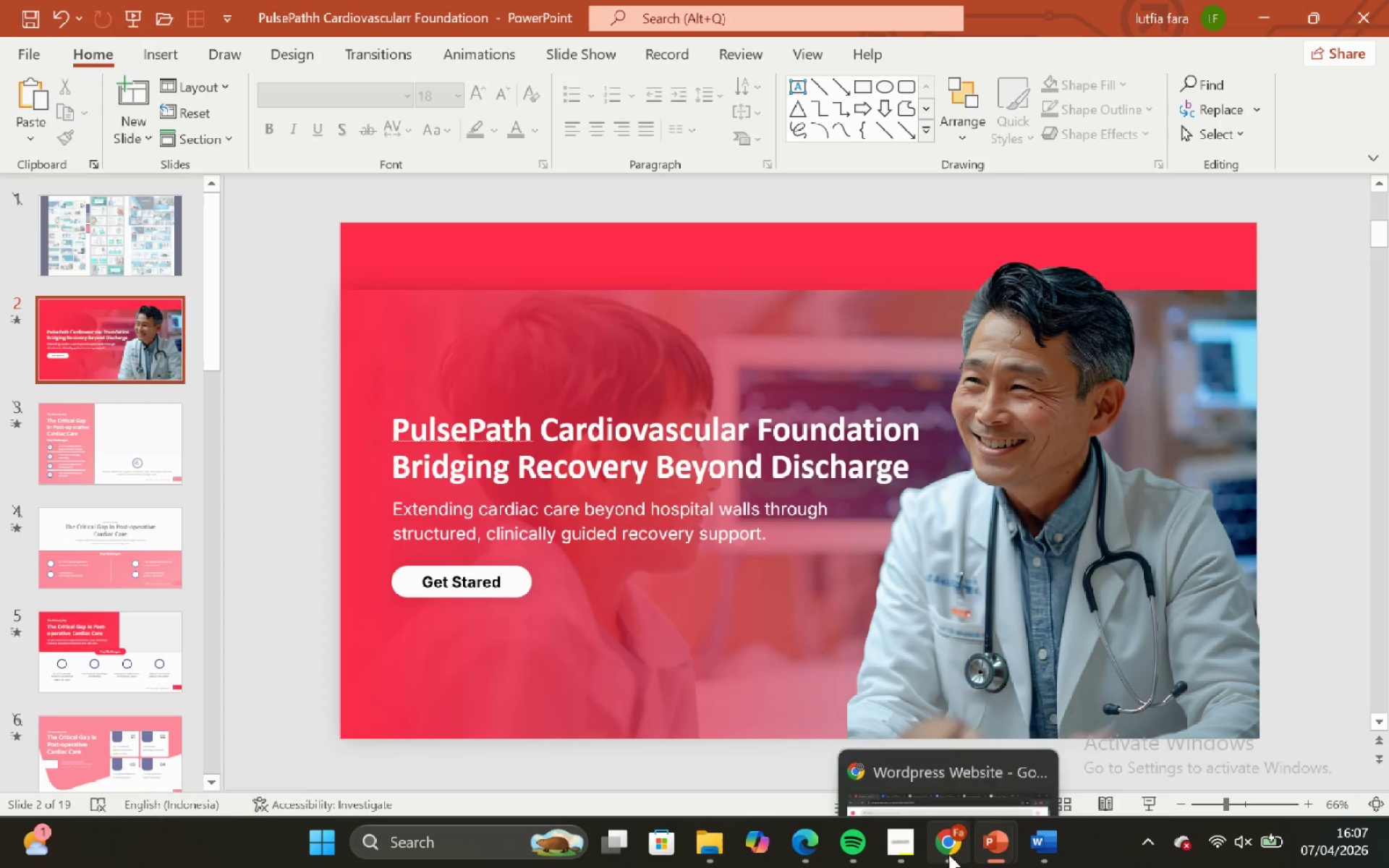 
mouse_move([887, 801])
 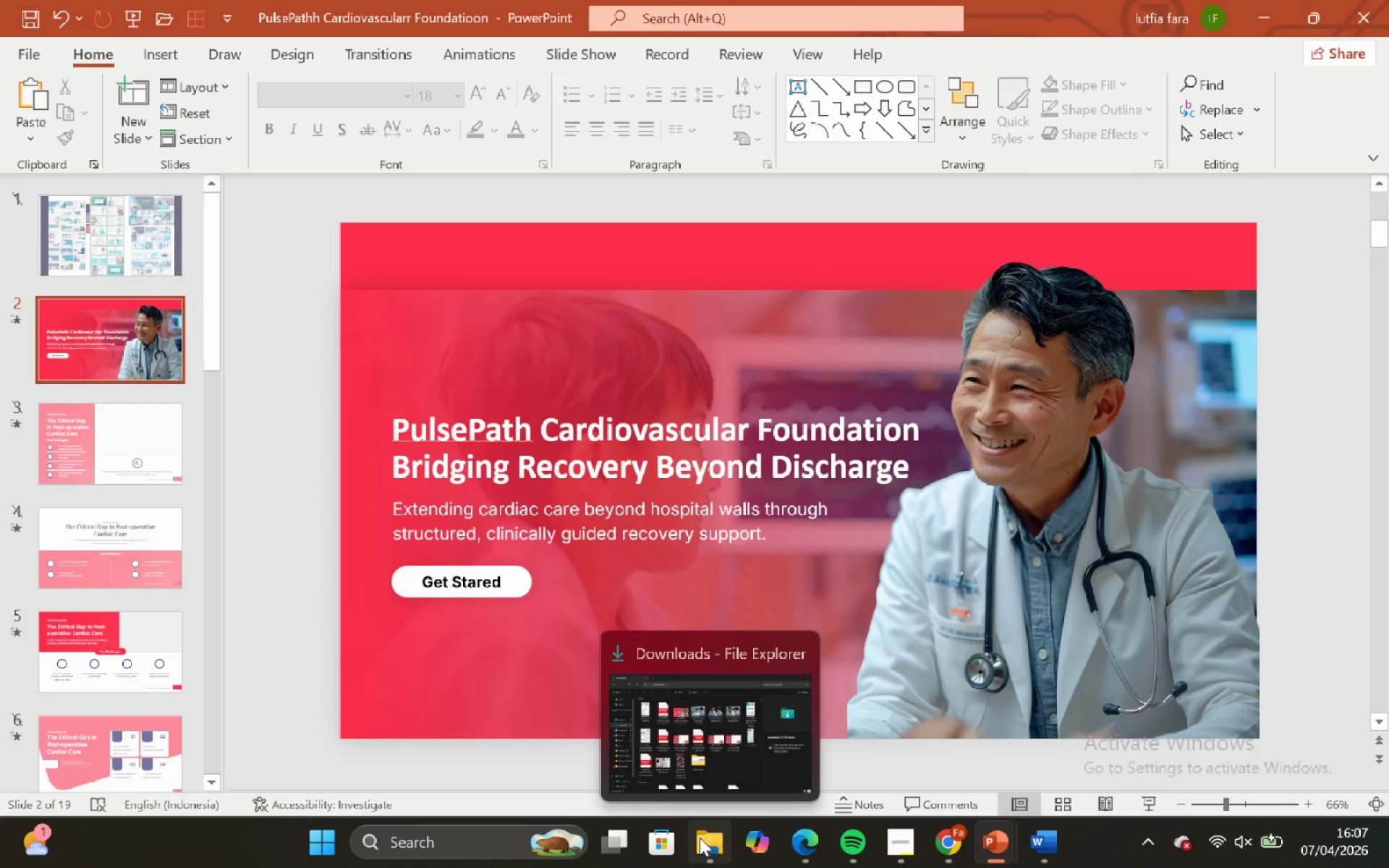 
left_click([692, 757])
 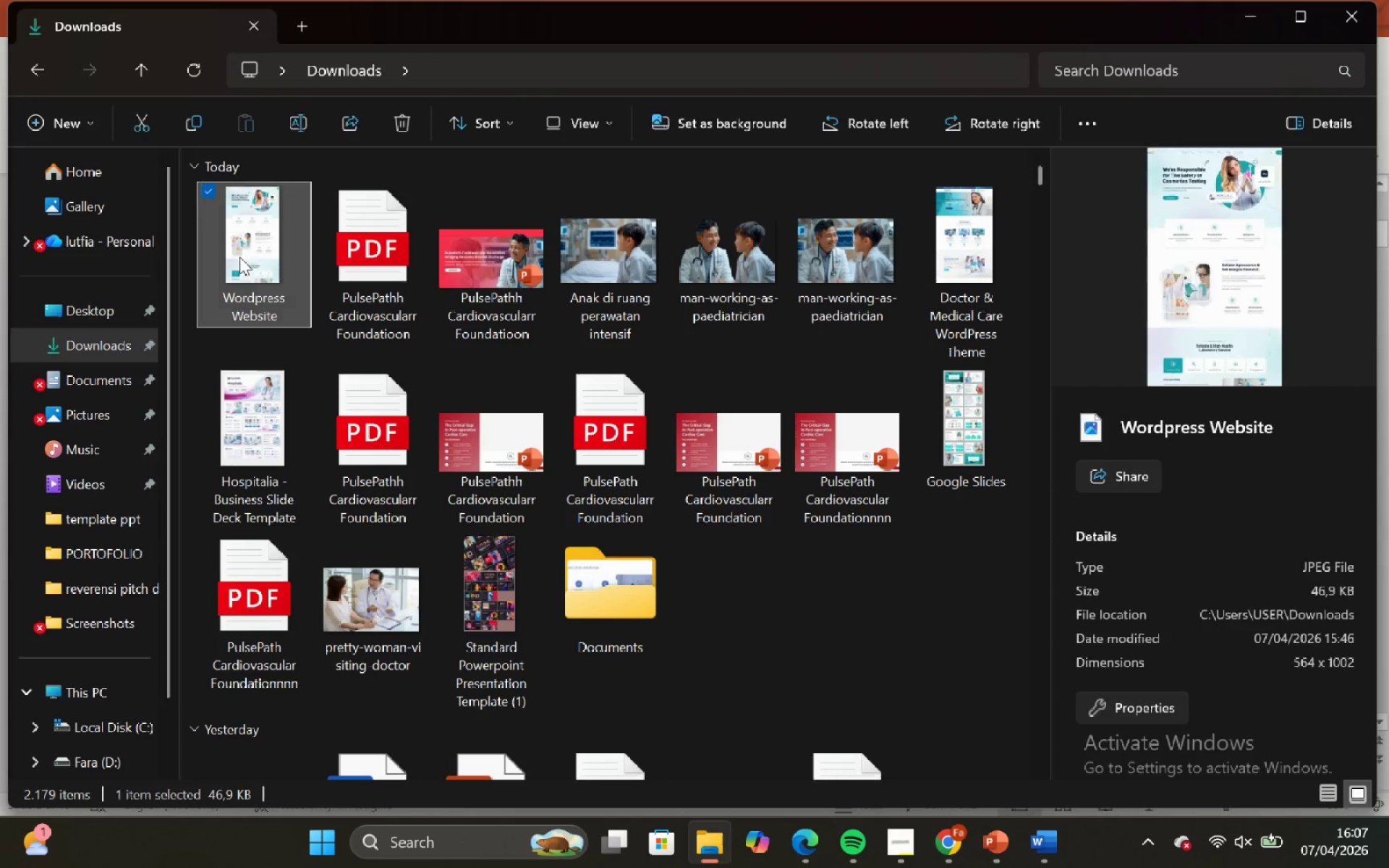 
key(Control+C)
 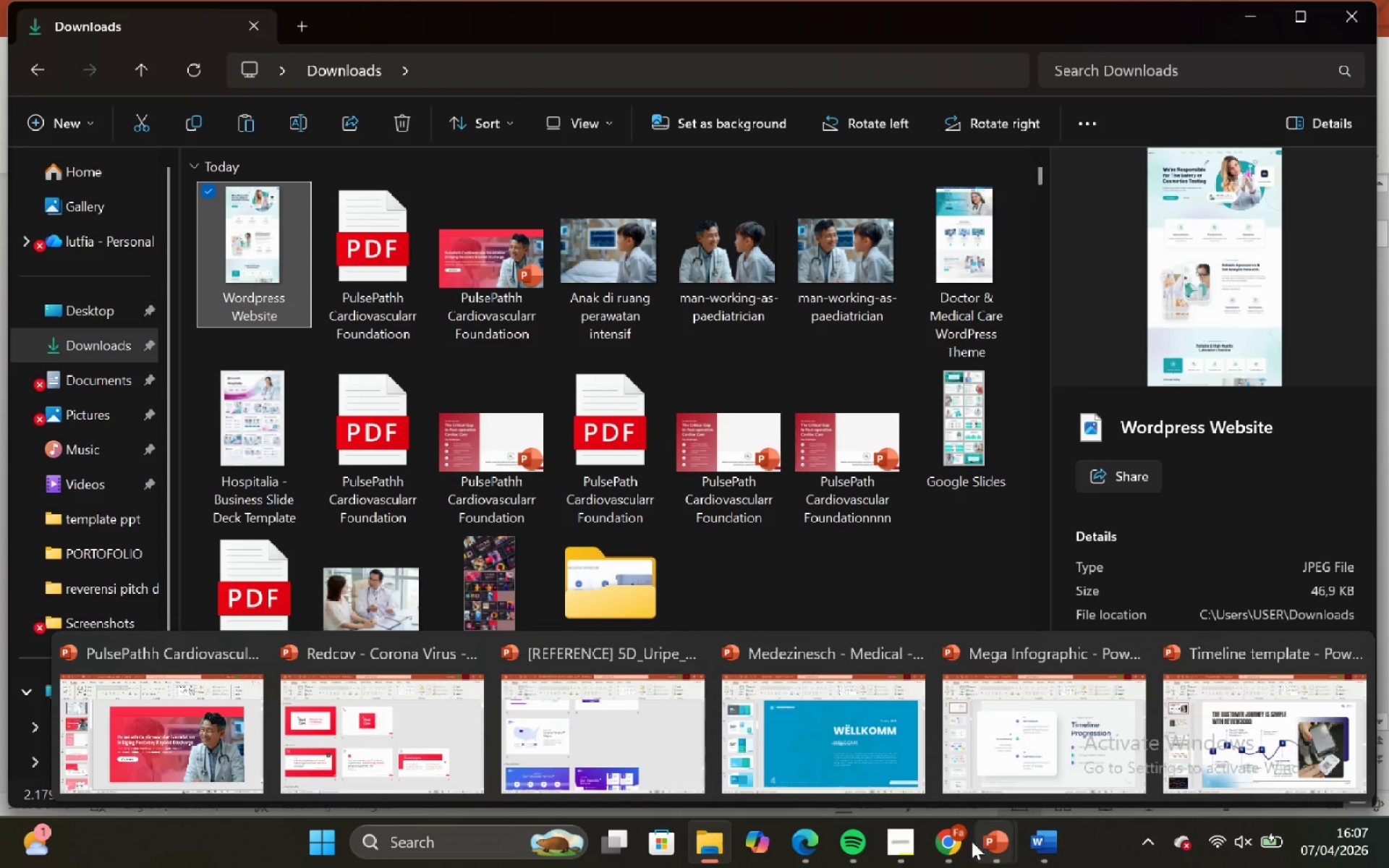 
left_click_drag(start_coordinate=[195, 728], to_coordinate=[191, 728])
 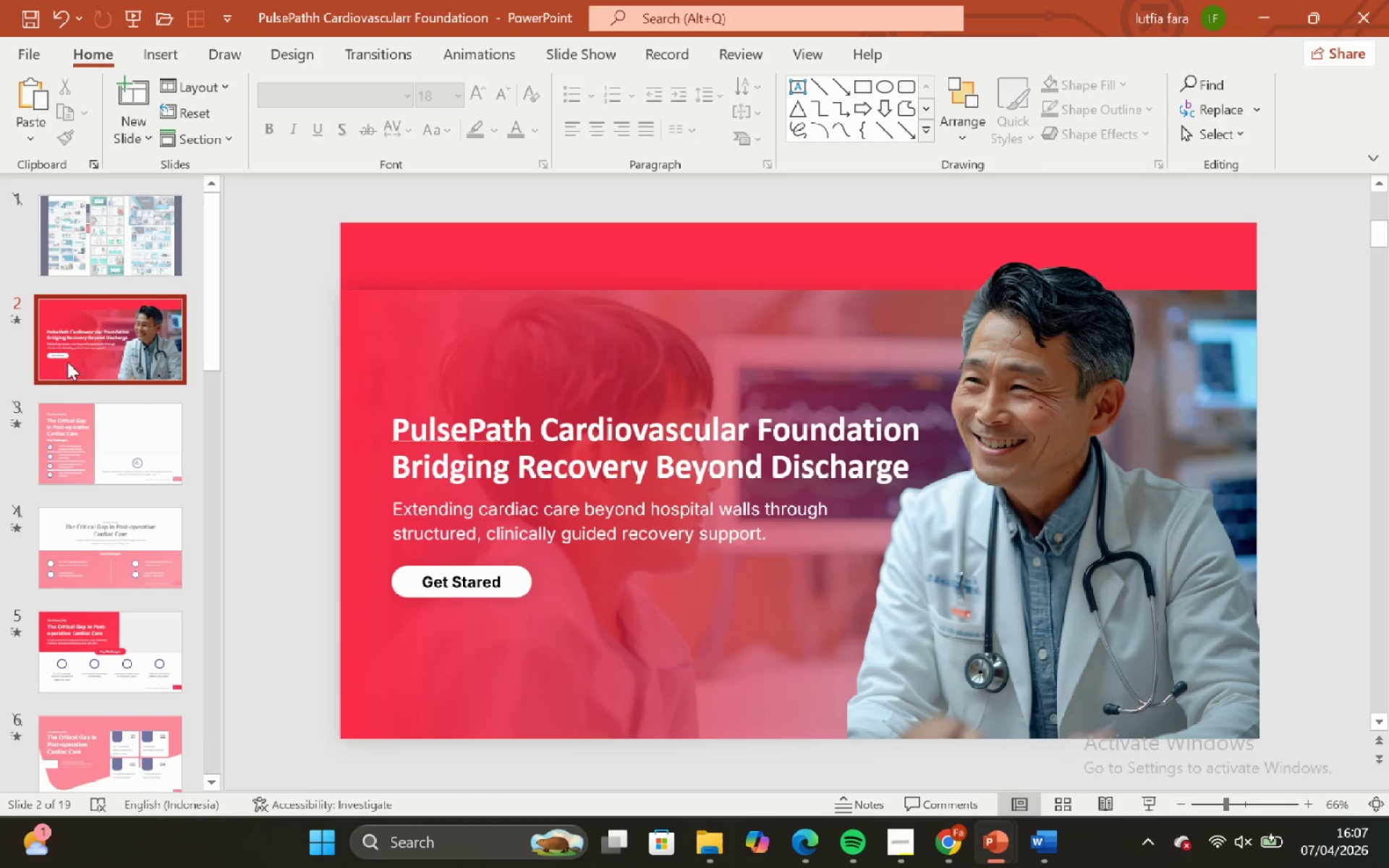 
left_click_drag(start_coordinate=[63, 337], to_coordinate=[64, 328])
 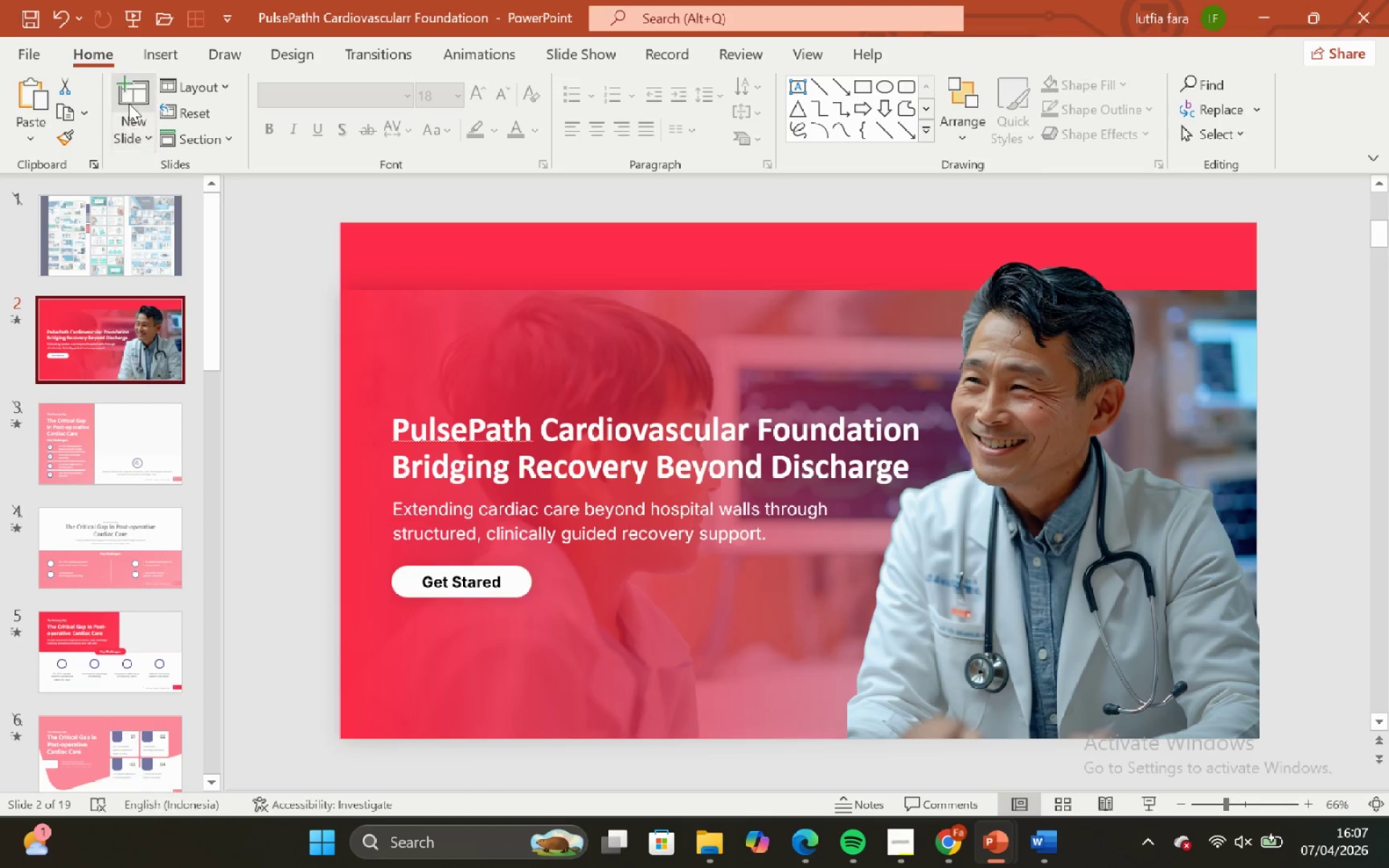 
left_click([129, 101])
 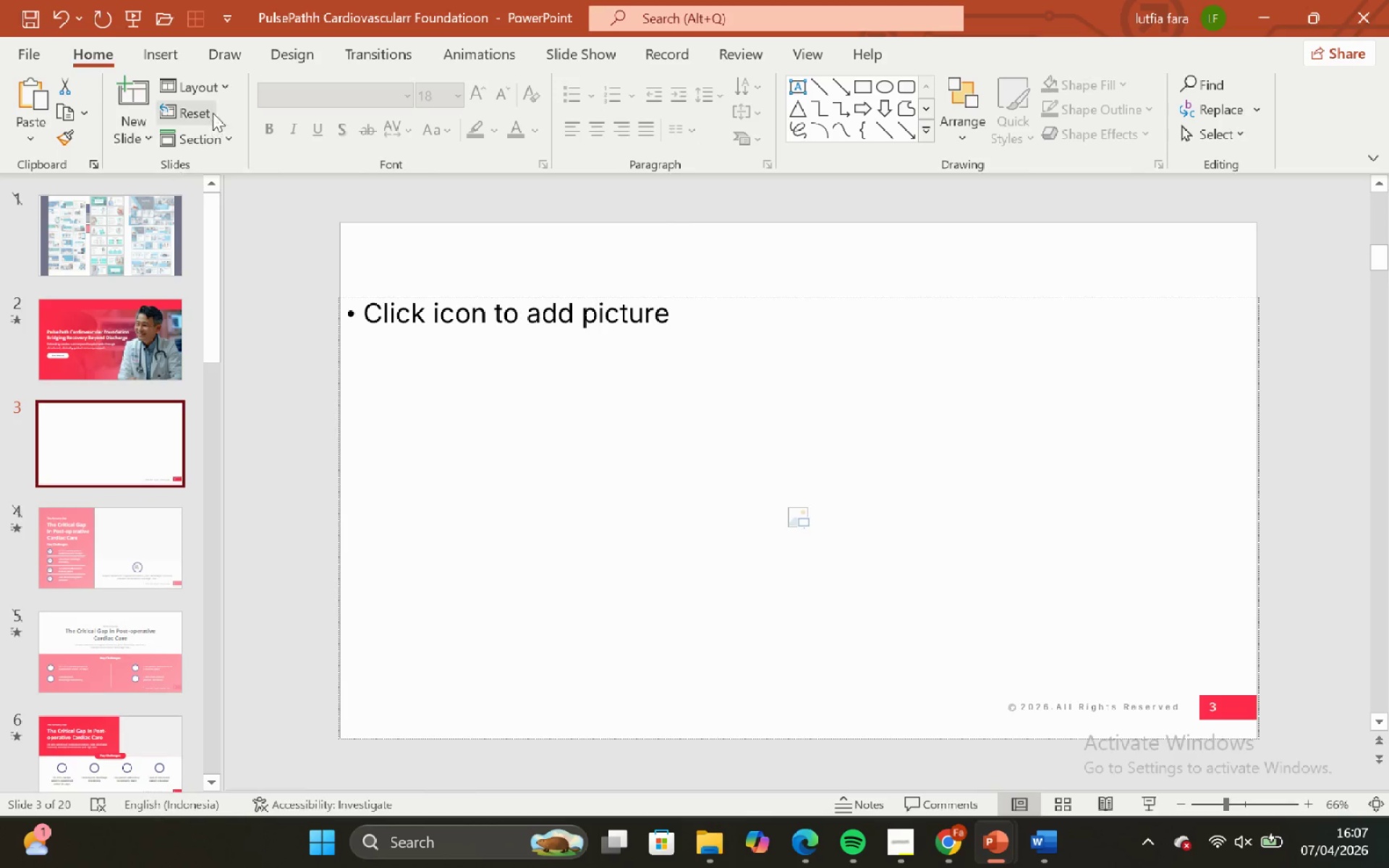 
left_click([221, 88])
 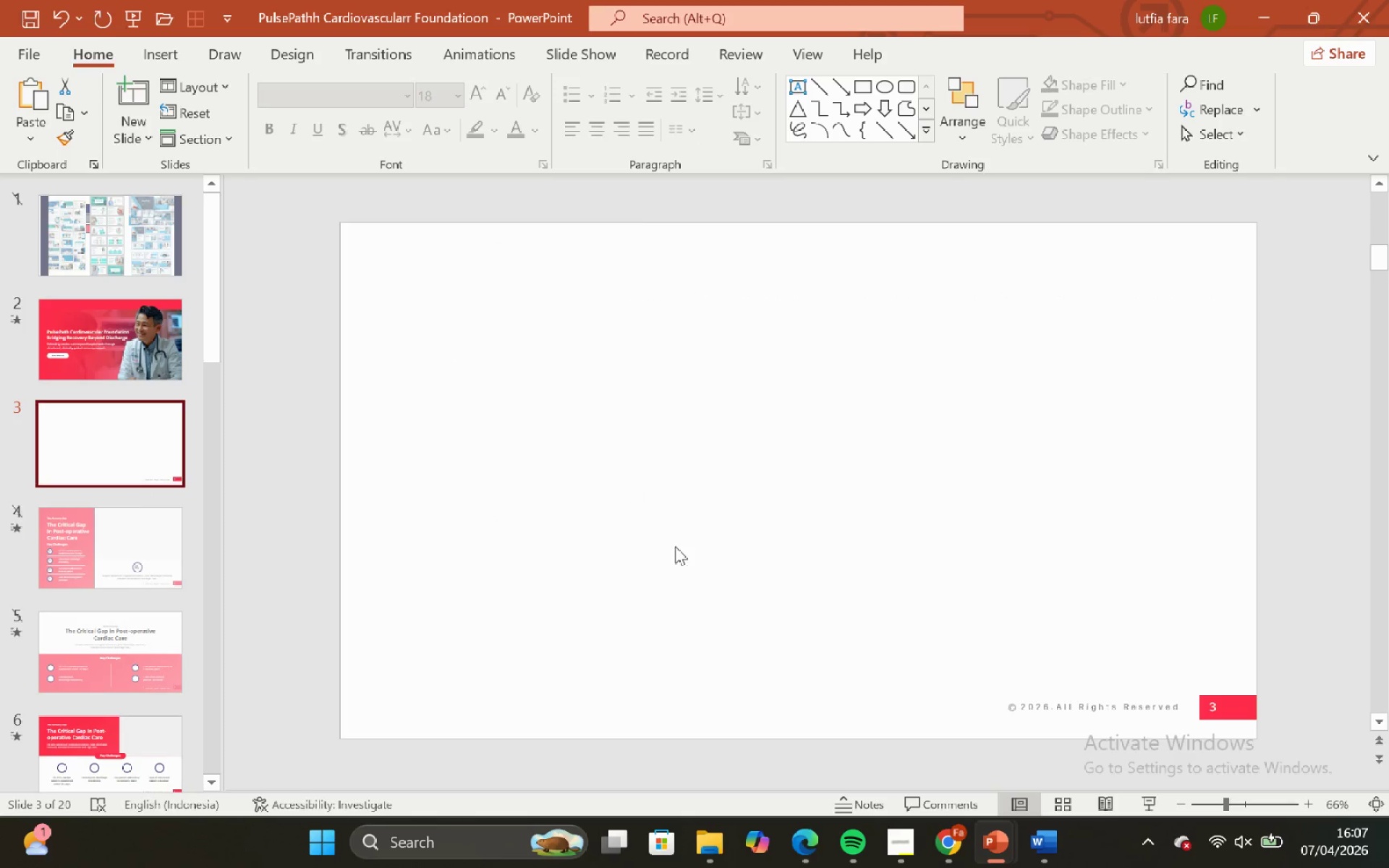 
key(Control+V)
 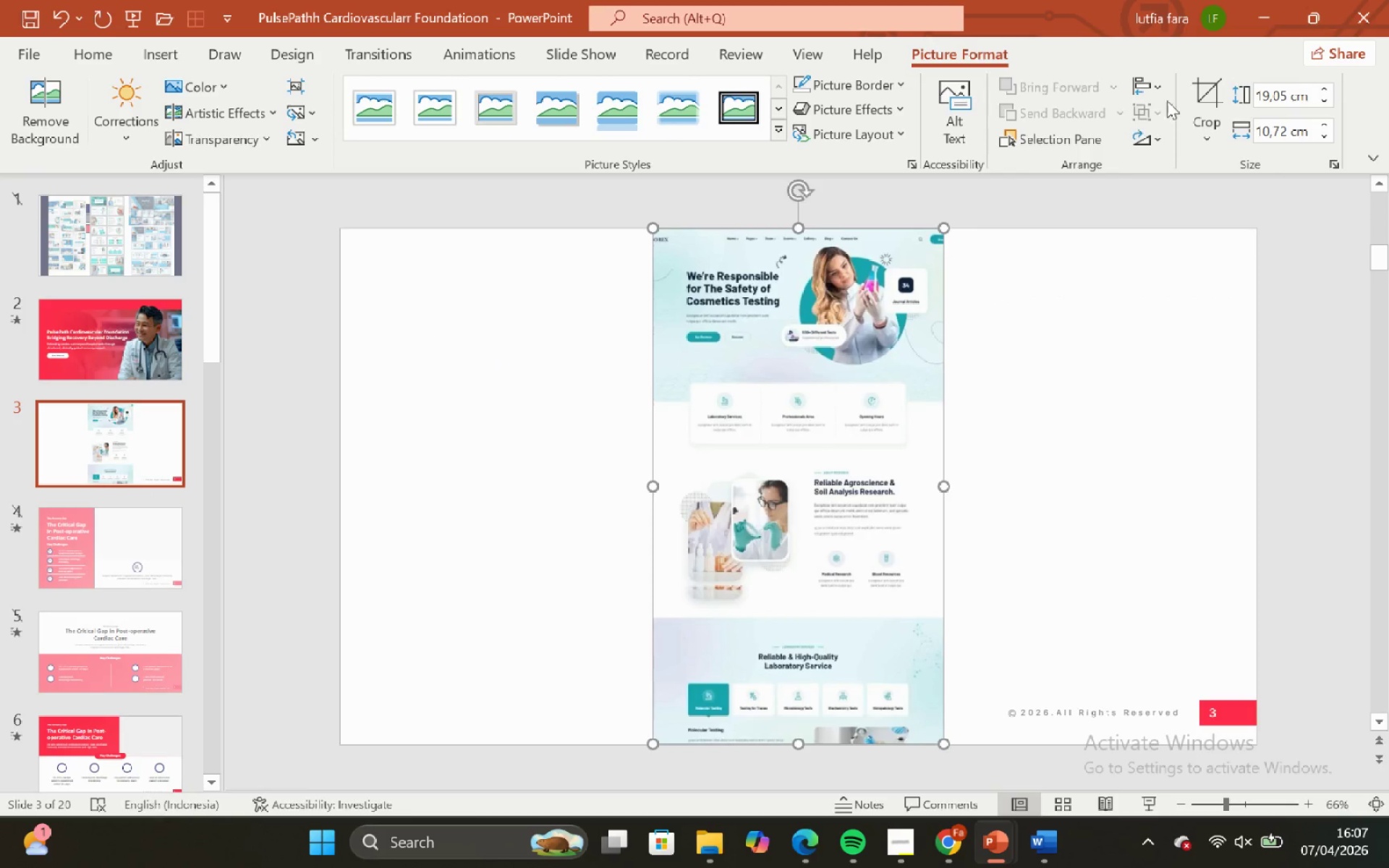 
left_click([1205, 98])
 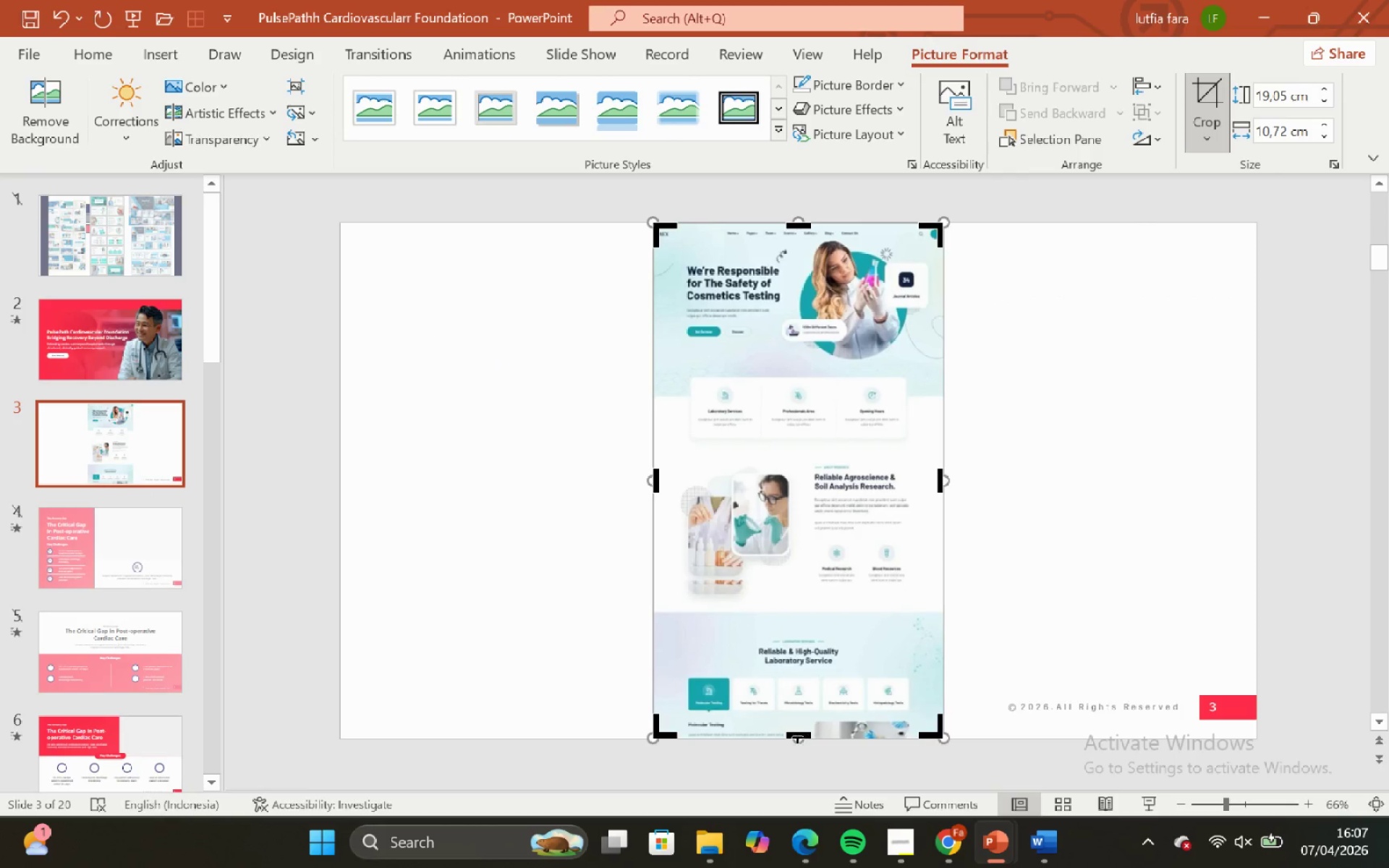 
left_click_drag(start_coordinate=[796, 738], to_coordinate=[795, 395])
 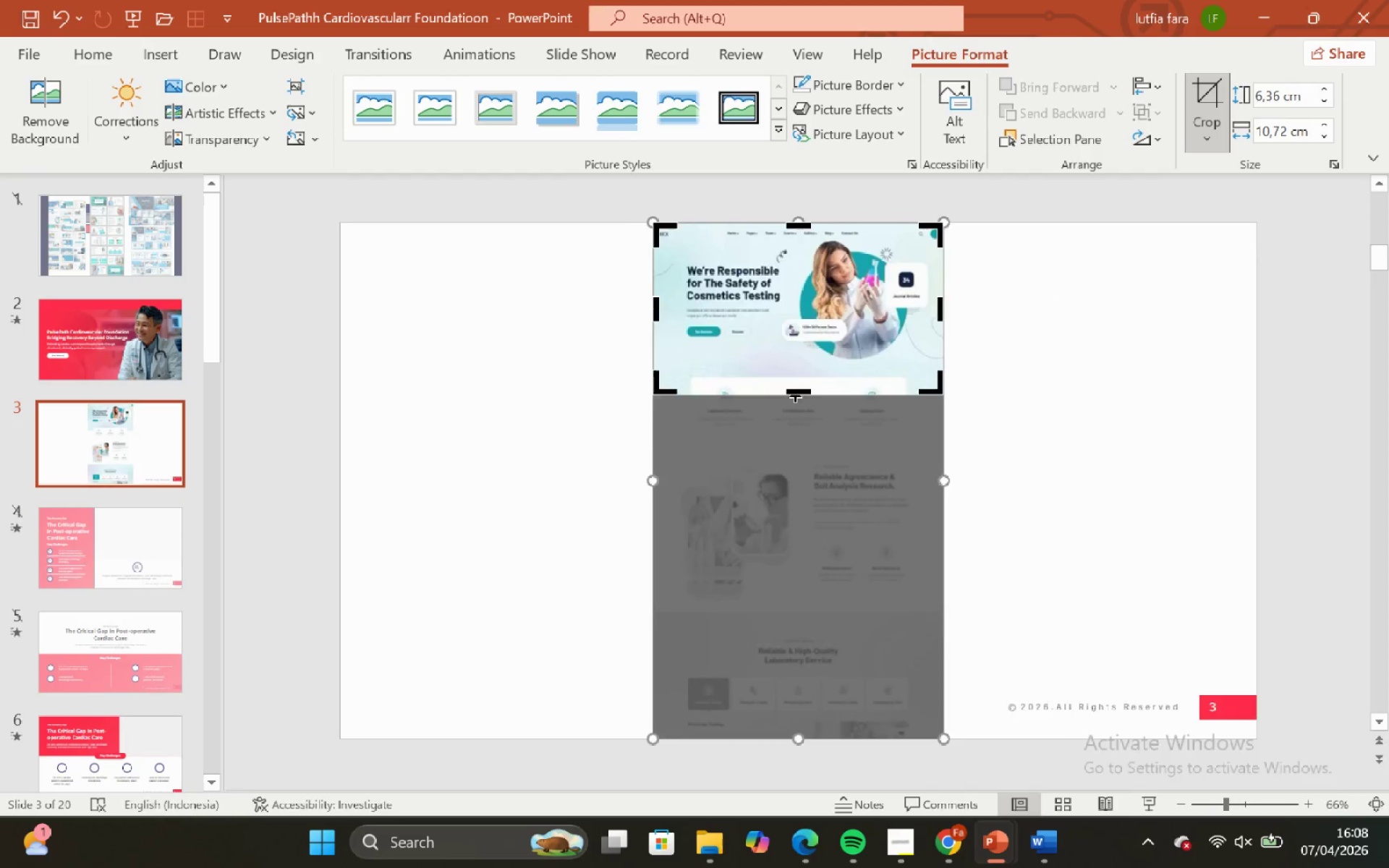 
hold_key(key=ControlLeft, duration=0.75)
hold_key(key=ShiftLeft, duration=0.73)
scroll: coordinate [795, 395], scroll_direction: up, amount: 3.0
 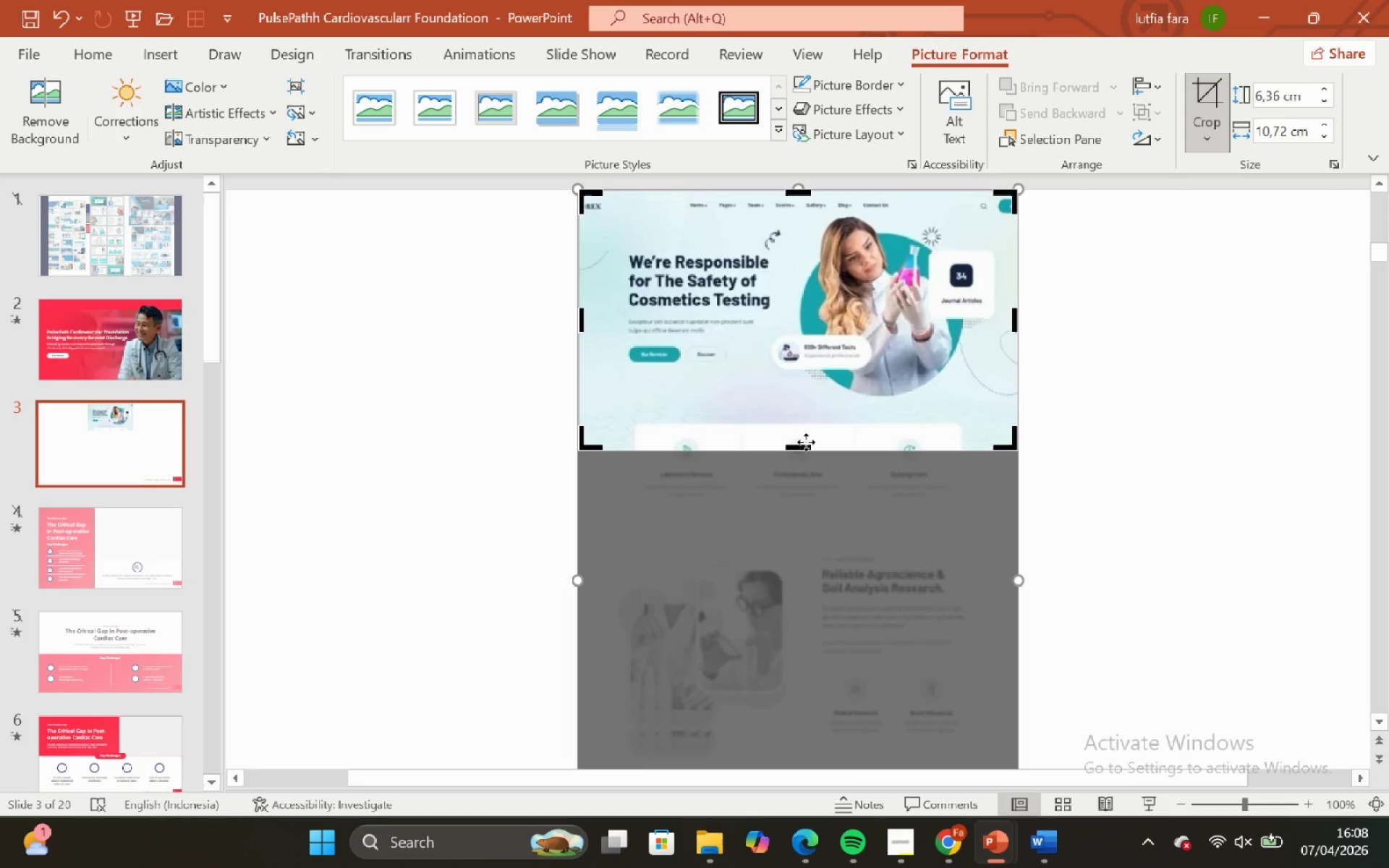 
left_click_drag(start_coordinate=[800, 448], to_coordinate=[796, 425])
 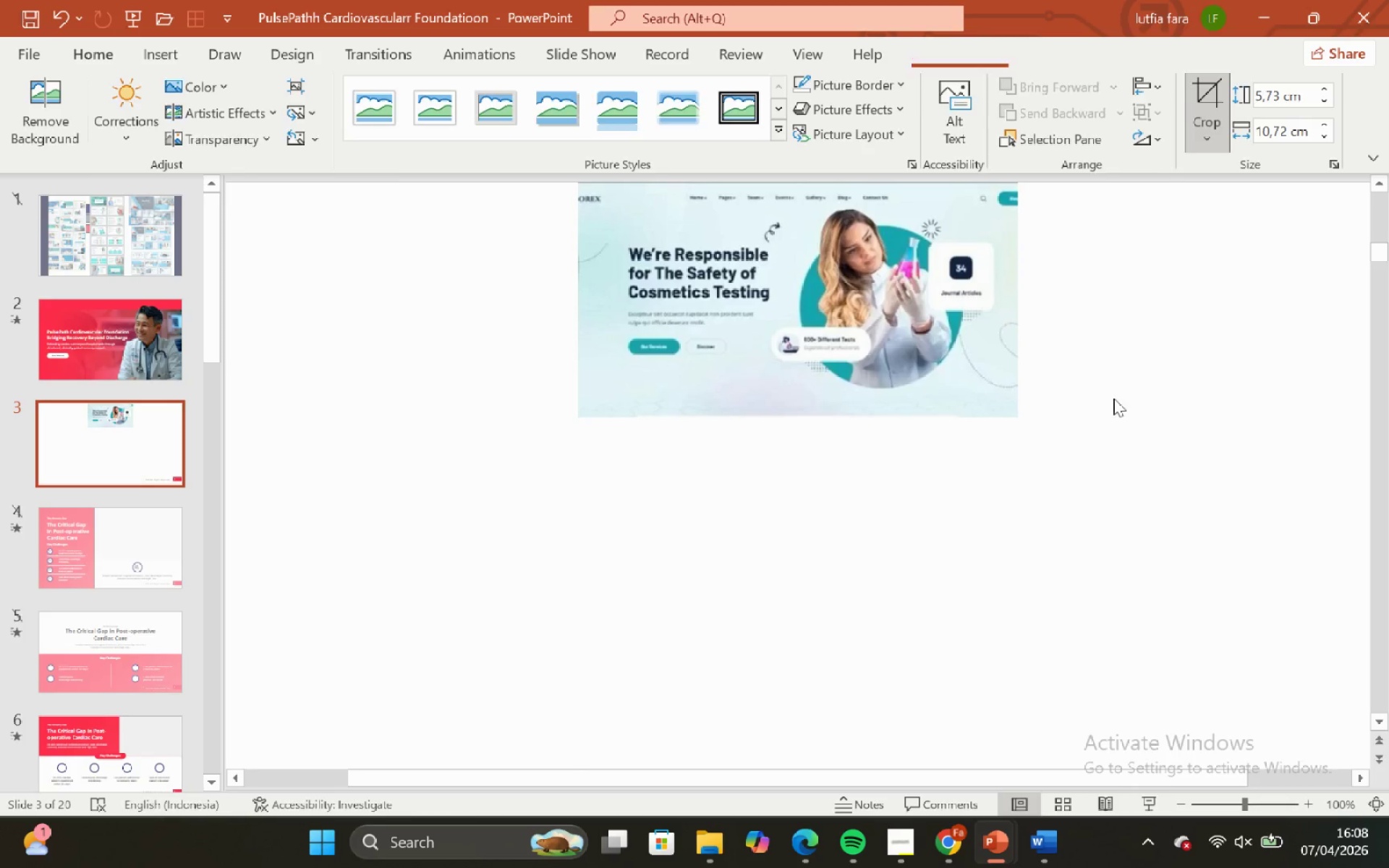 
left_click_drag(start_coordinate=[899, 339], to_coordinate=[895, 336])
 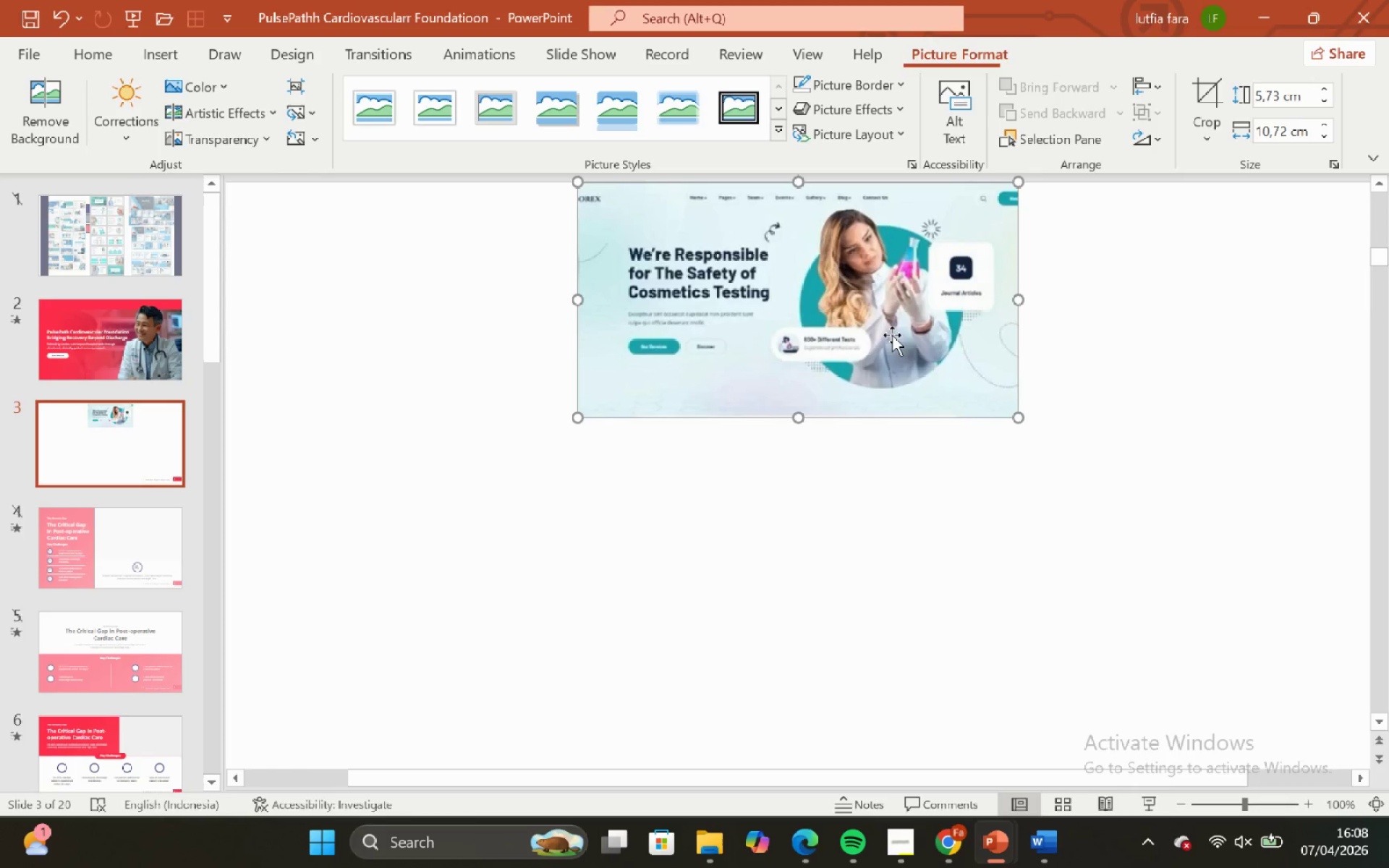 
hold_key(key=ShiftLeft, duration=0.55)
hold_key(key=ControlLeft, duration=0.5)
scroll: coordinate [888, 335], scroll_direction: down, amount: 1.0
 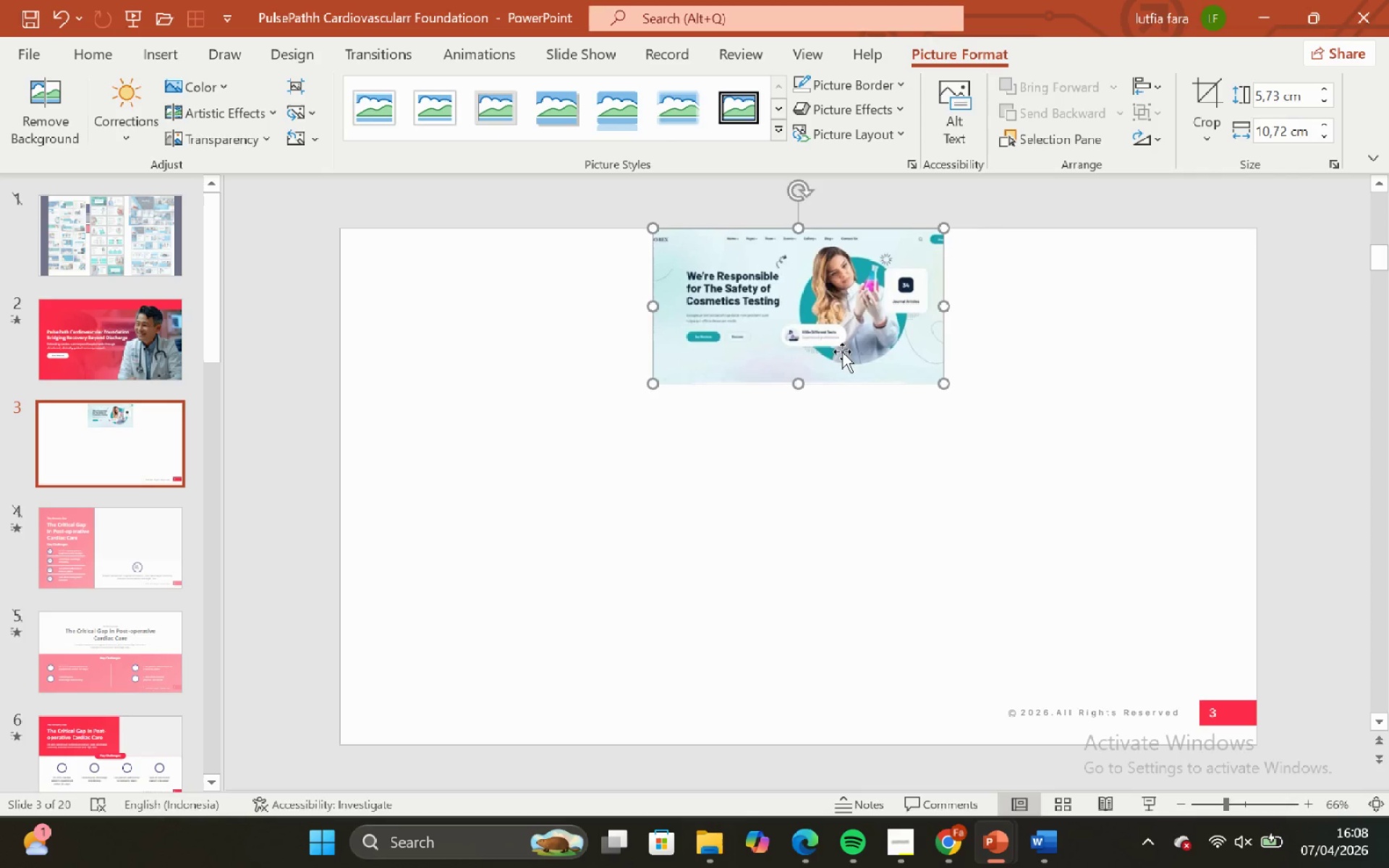 
left_click_drag(start_coordinate=[840, 347], to_coordinate=[528, 350])
 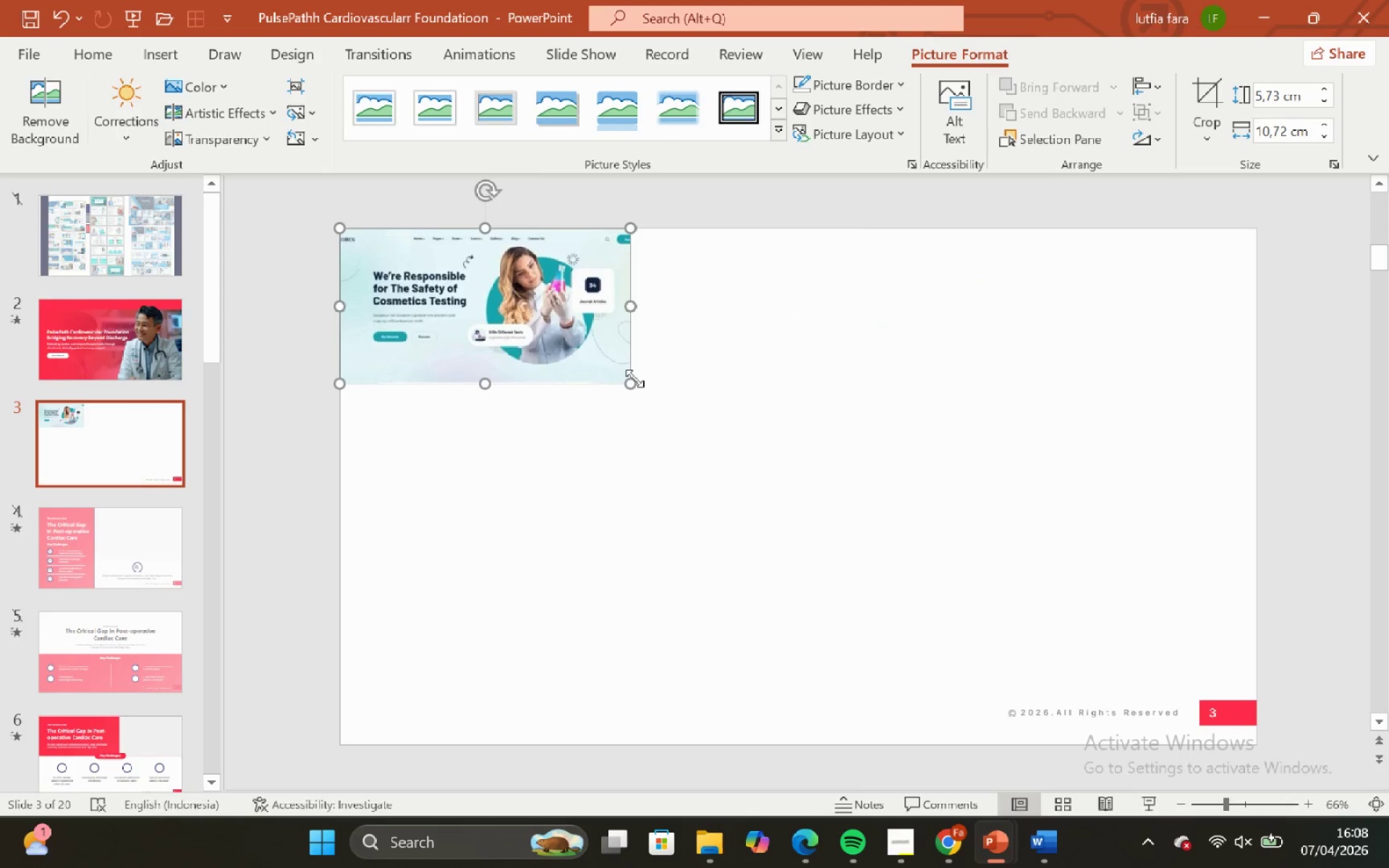 
left_click_drag(start_coordinate=[634, 378], to_coordinate=[1173, 715])
 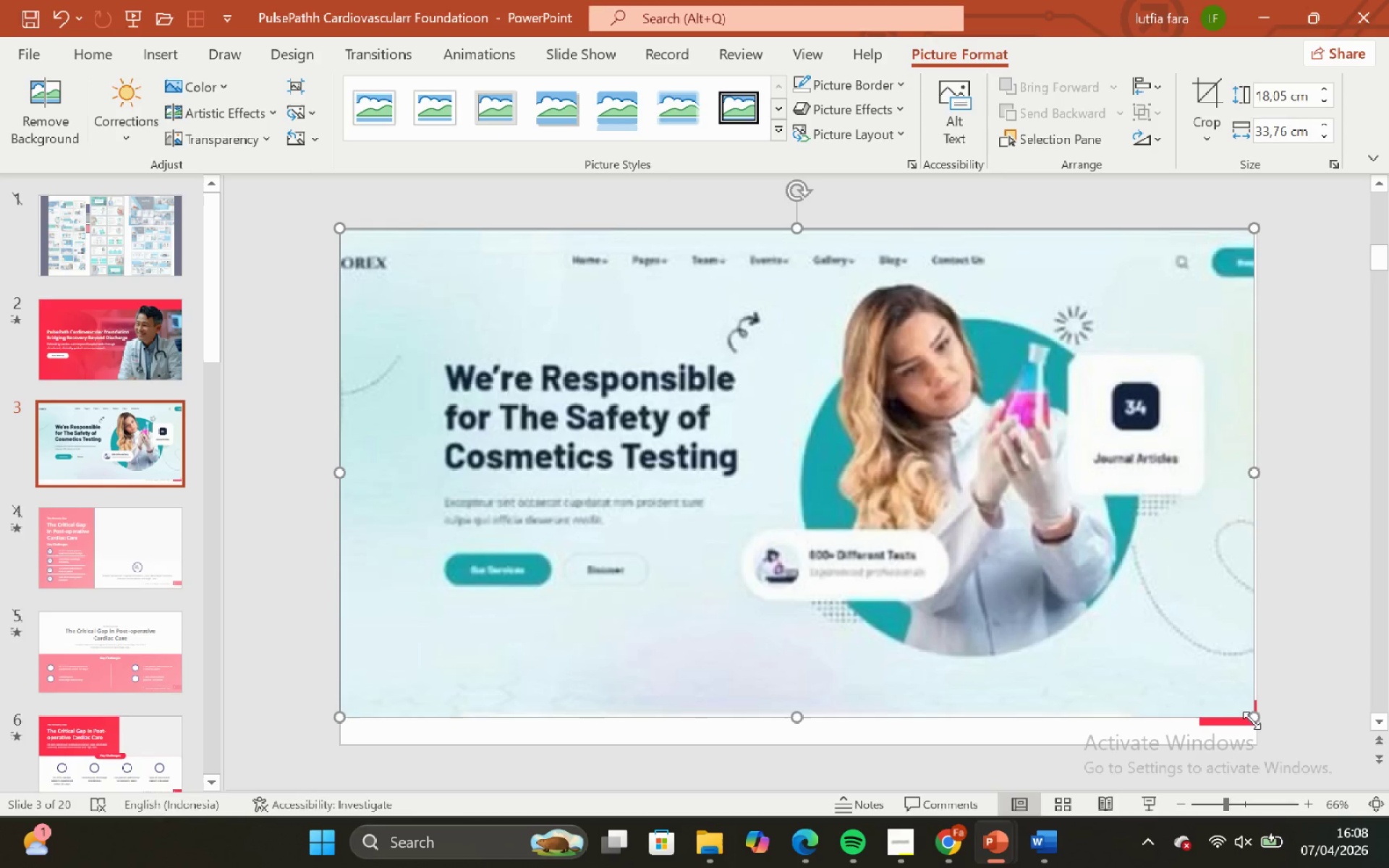 
left_click_drag(start_coordinate=[1252, 720], to_coordinate=[1252, 715])
 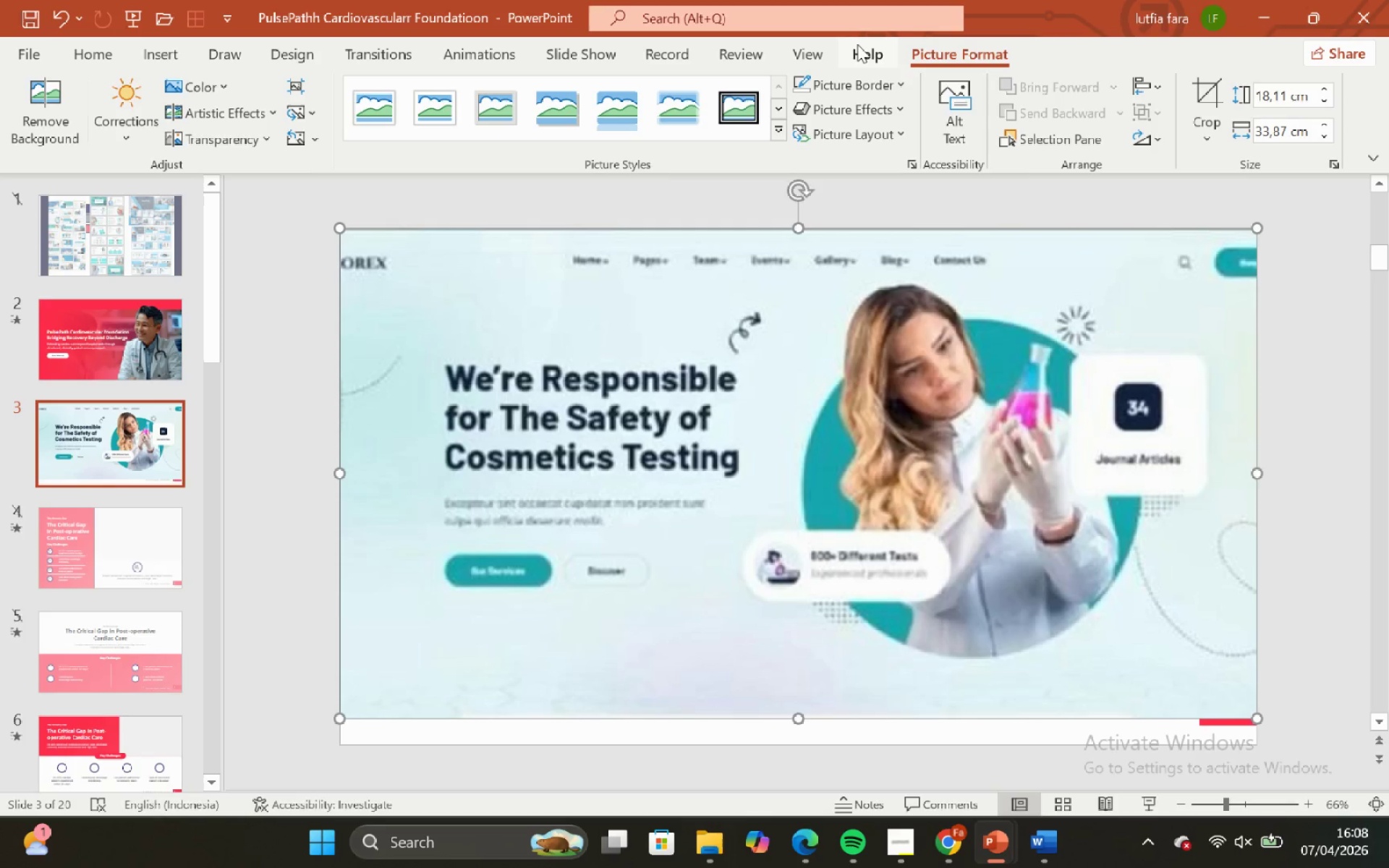 
left_click([984, 60])
 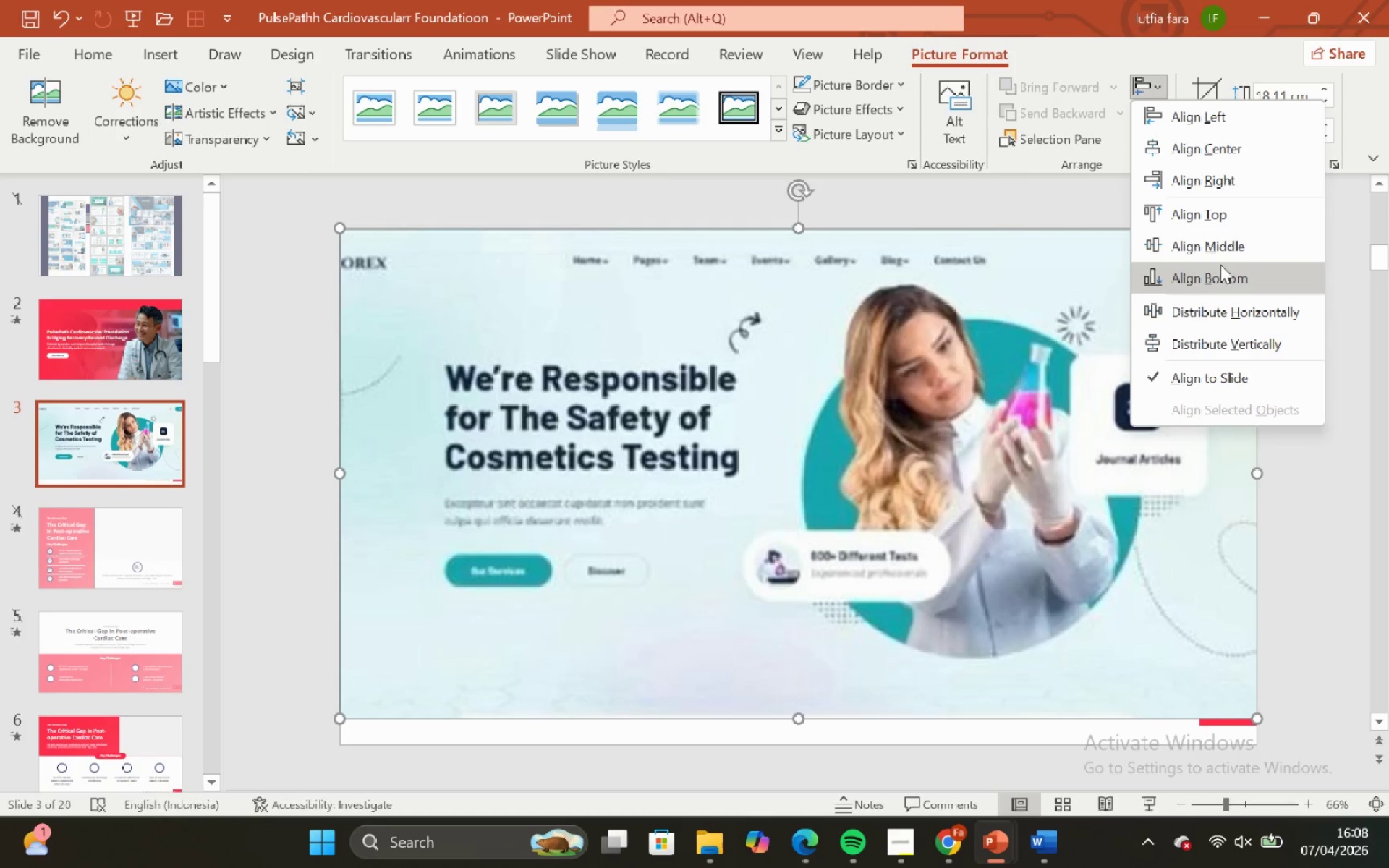 
left_click_drag(start_coordinate=[1220, 253], to_coordinate=[1225, 260])
 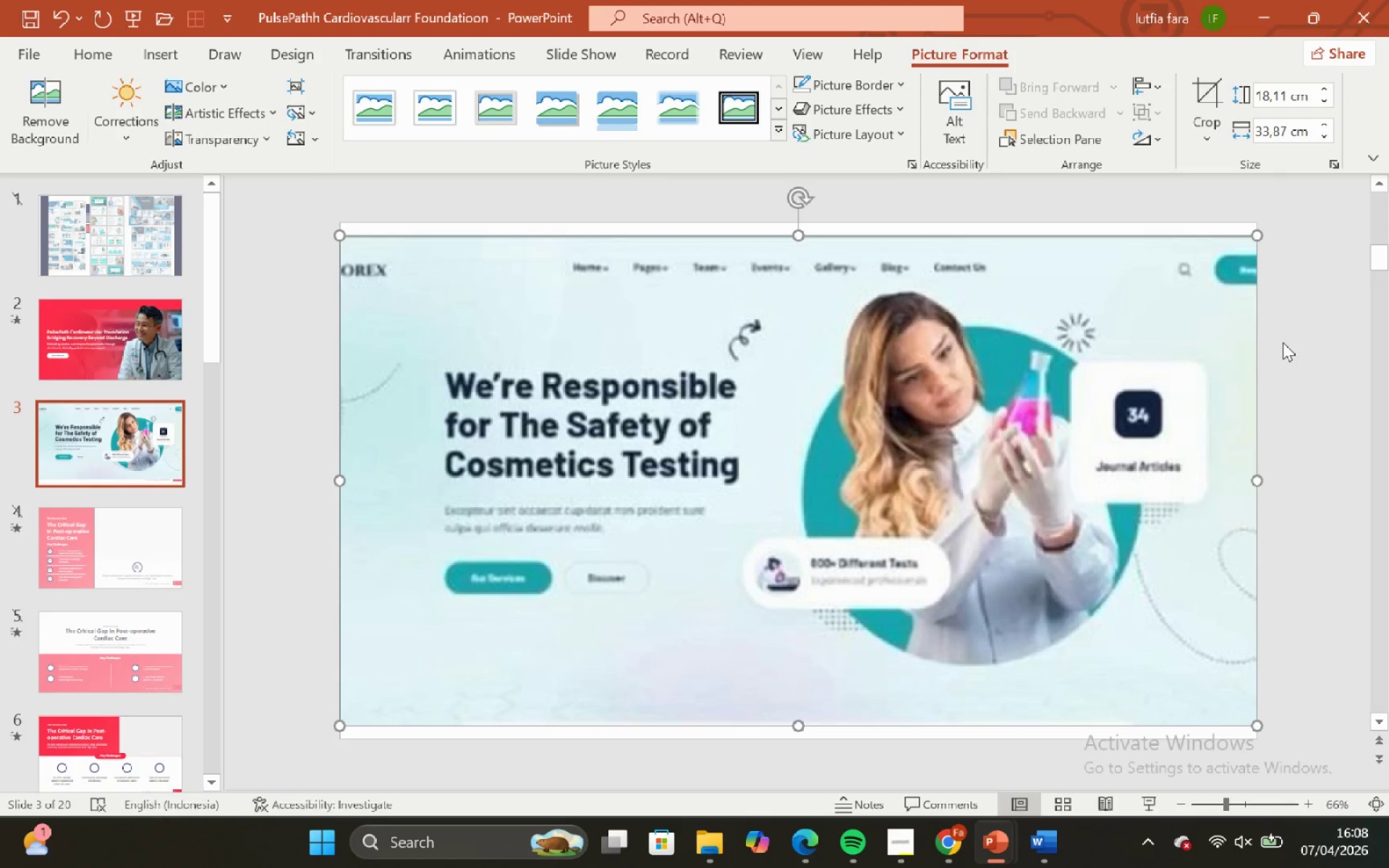 
double_click([1283, 342])